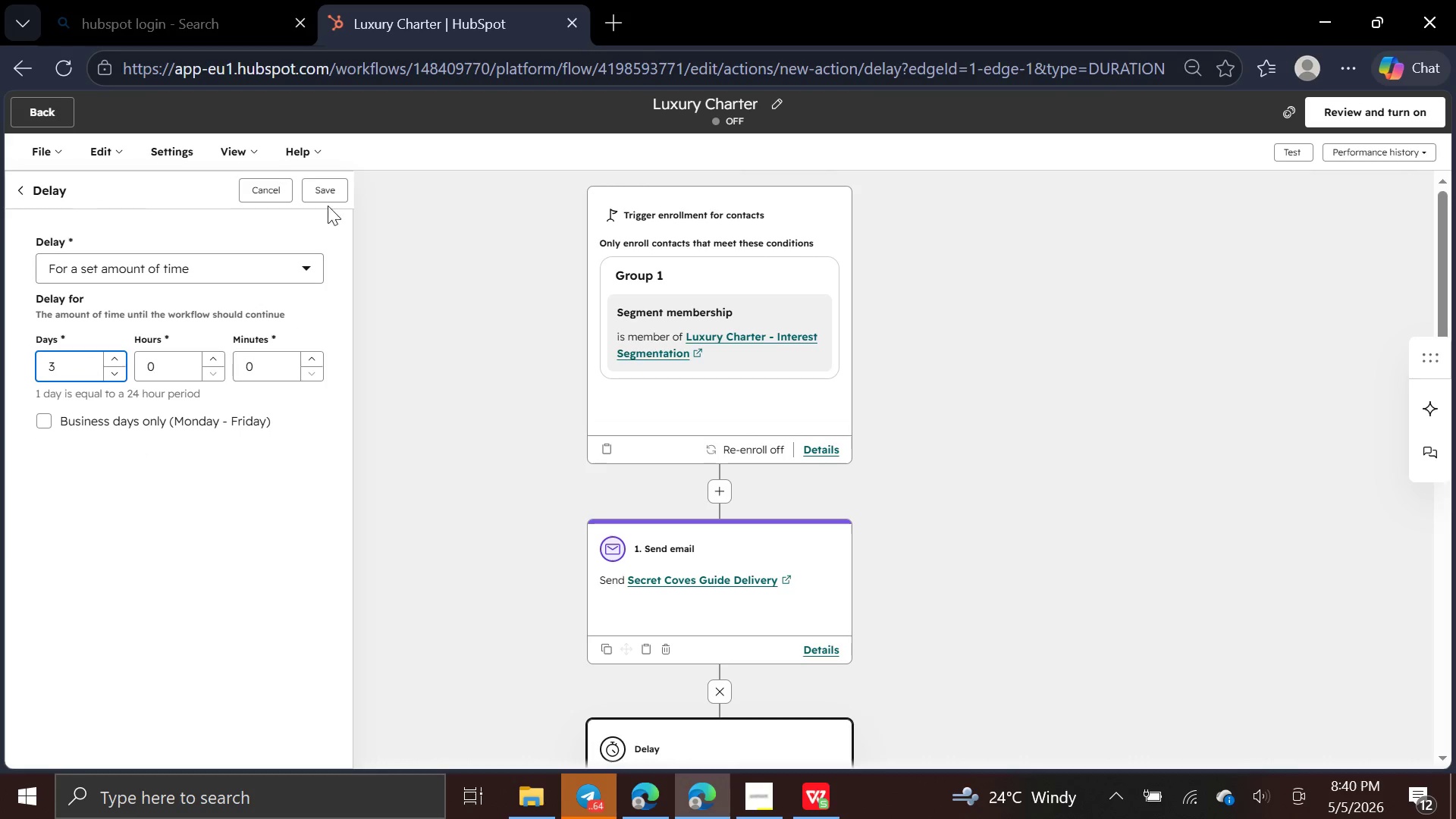 
left_click([327, 193])
 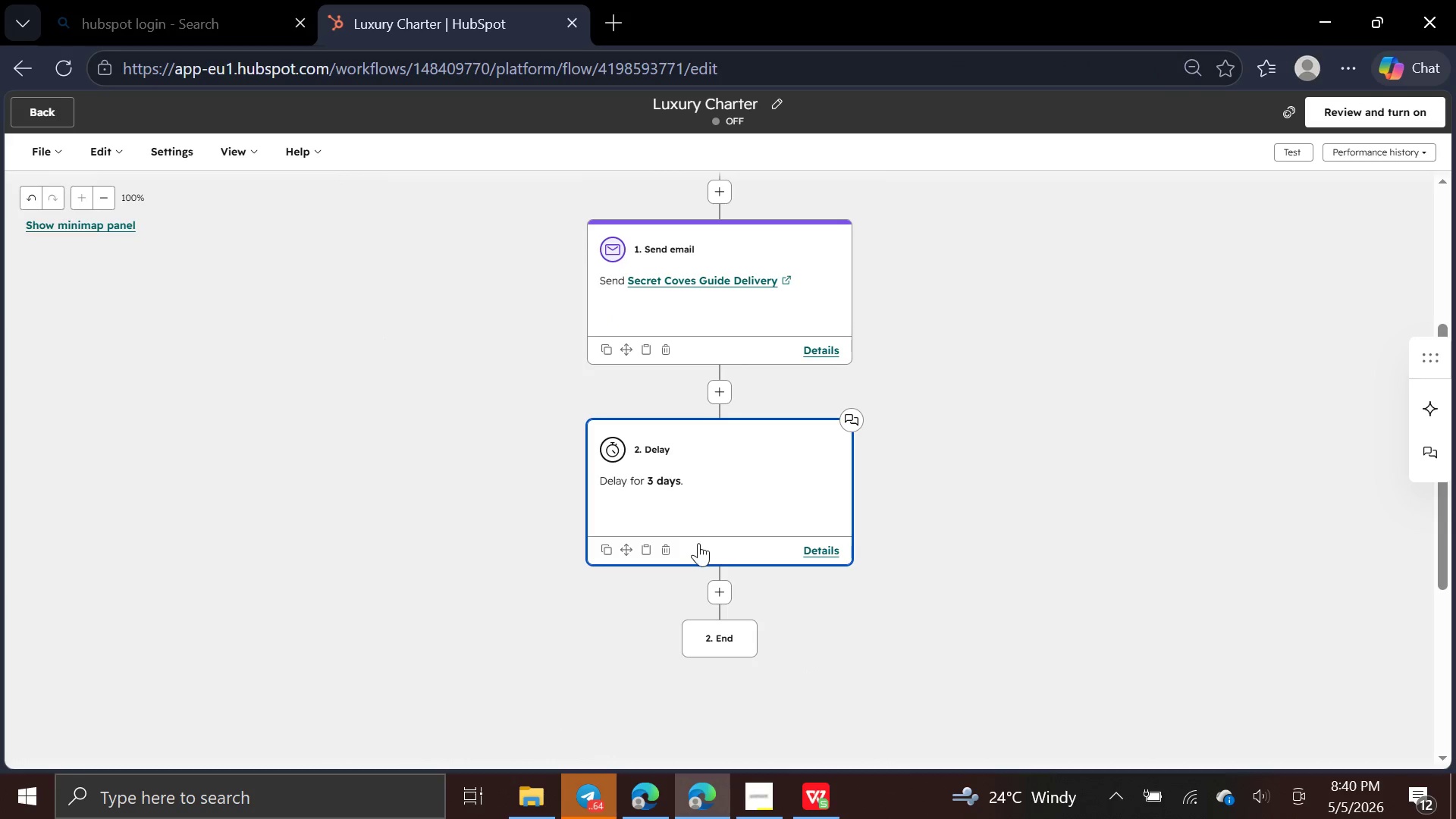 
left_click([720, 589])
 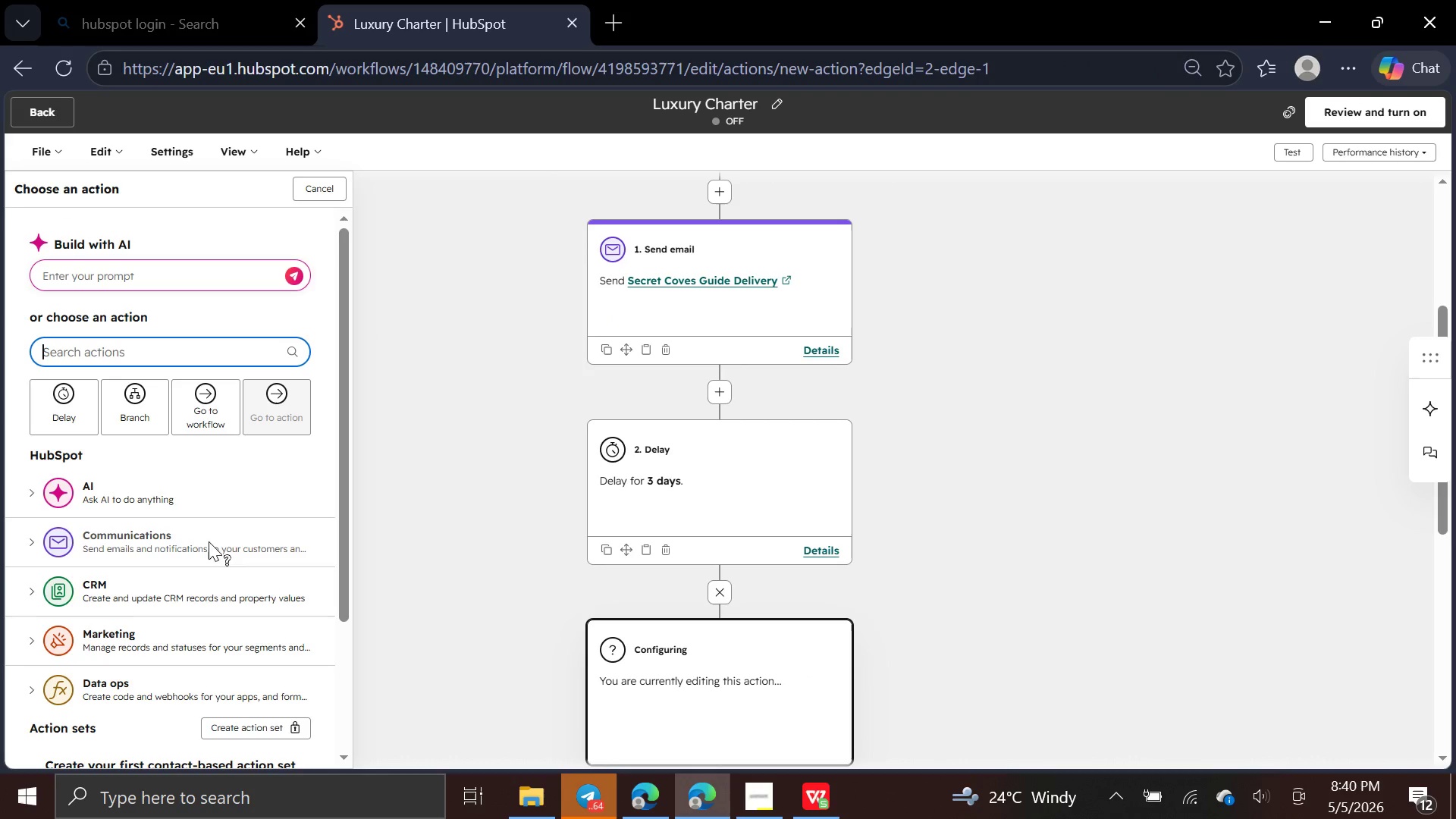 
left_click([210, 536])
 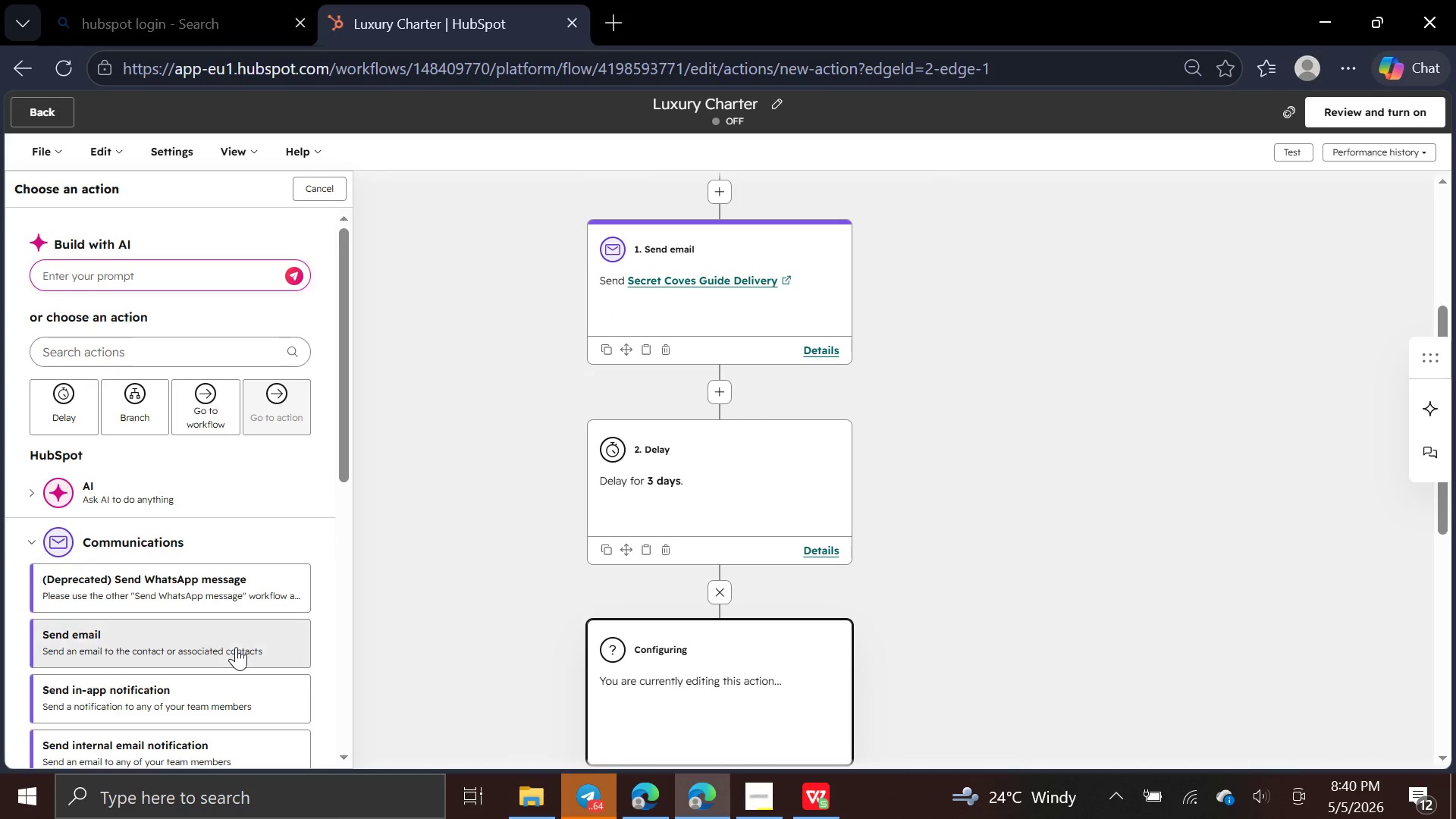 
left_click([233, 648])
 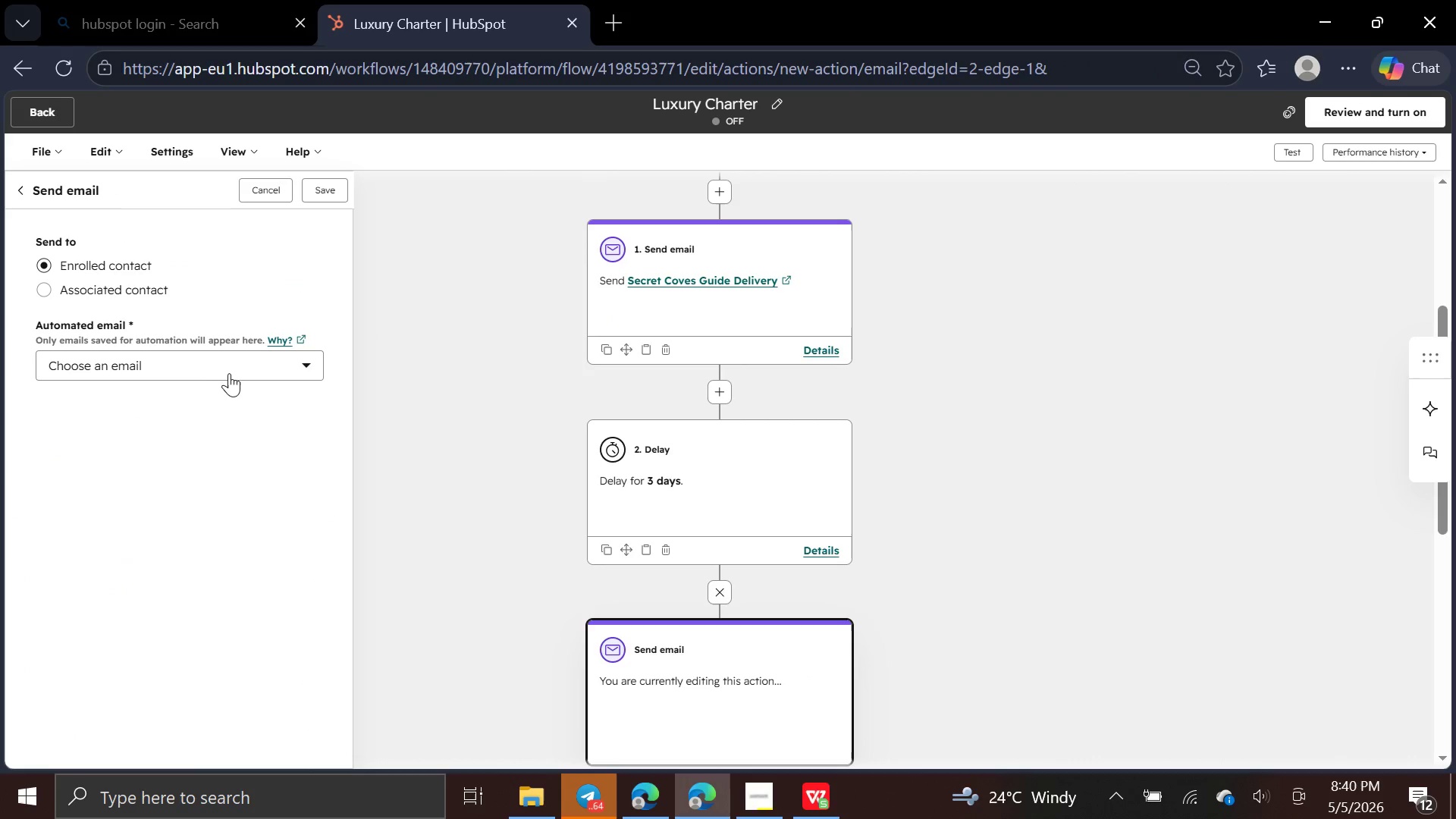 
left_click([234, 367])
 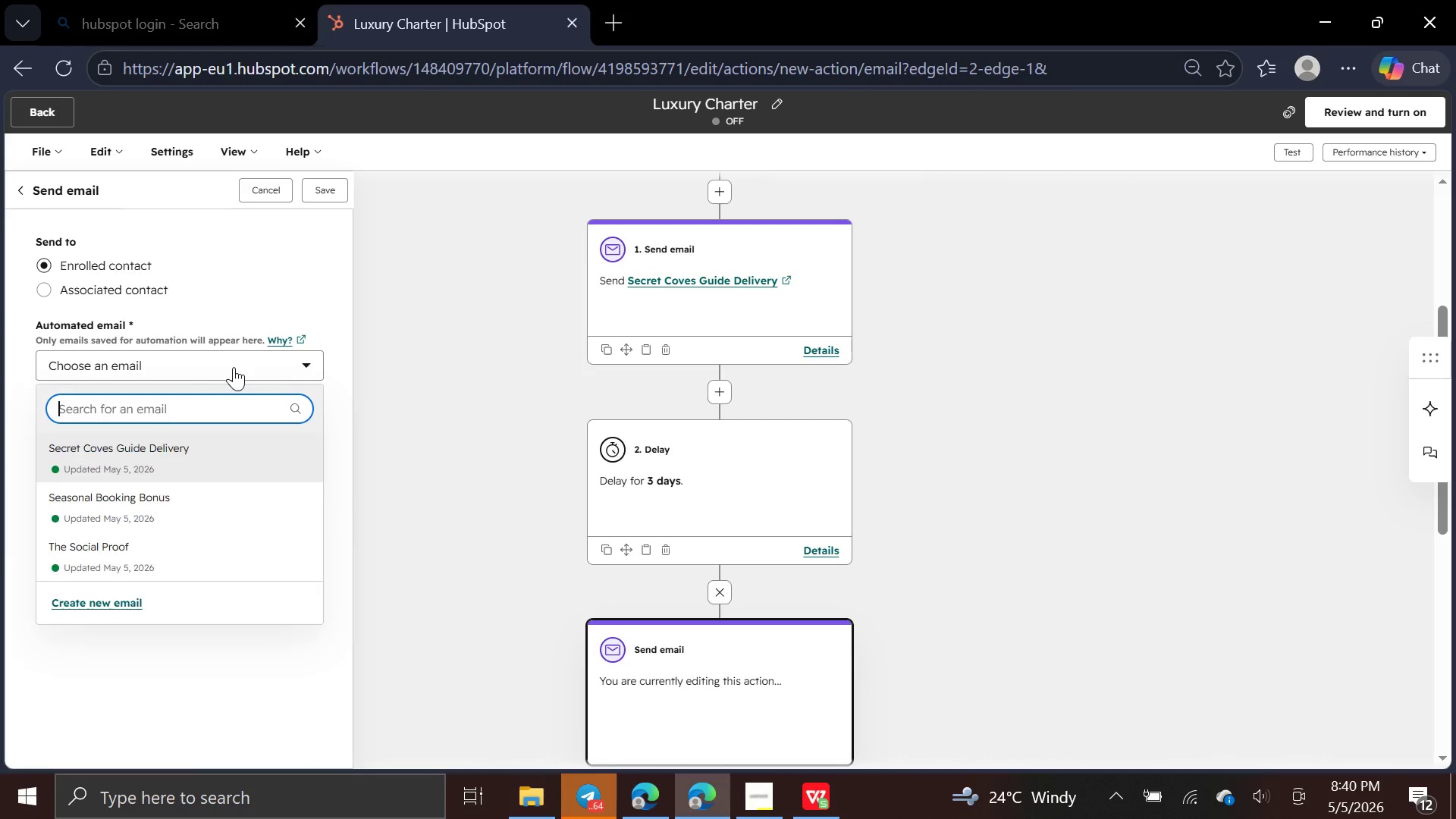 
mouse_move([196, 522])
 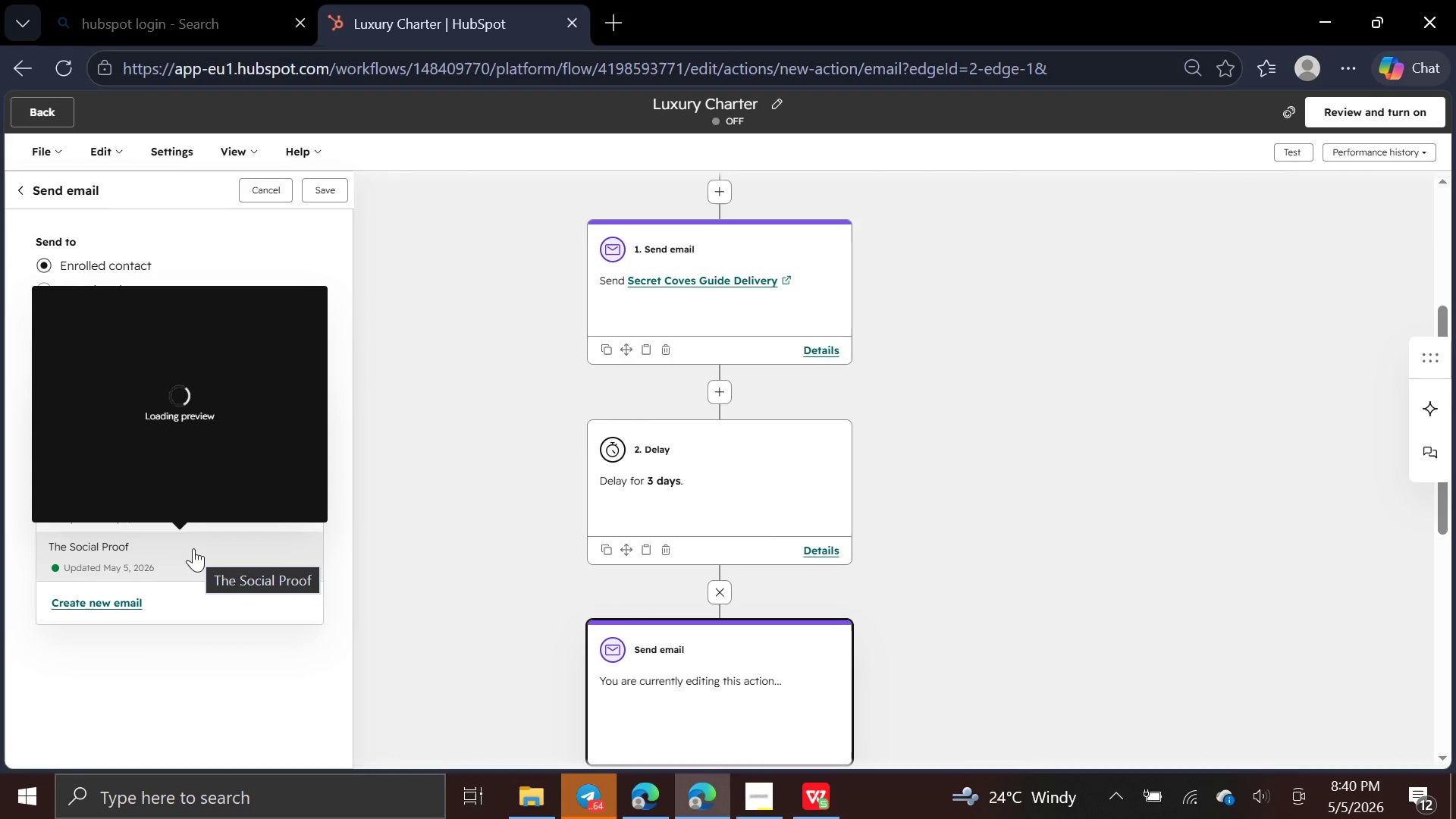 
left_click([194, 548])
 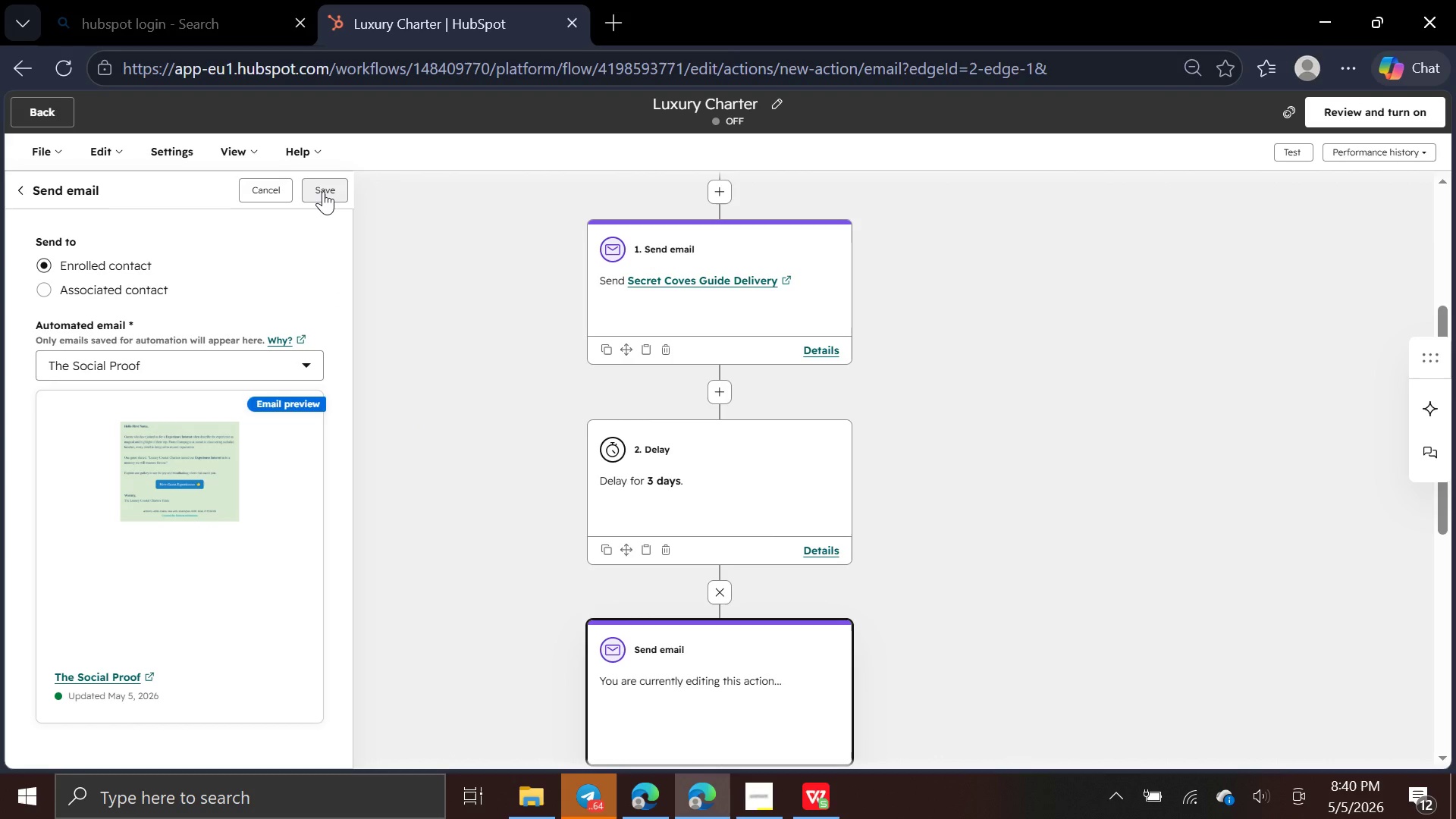 
left_click([323, 191])
 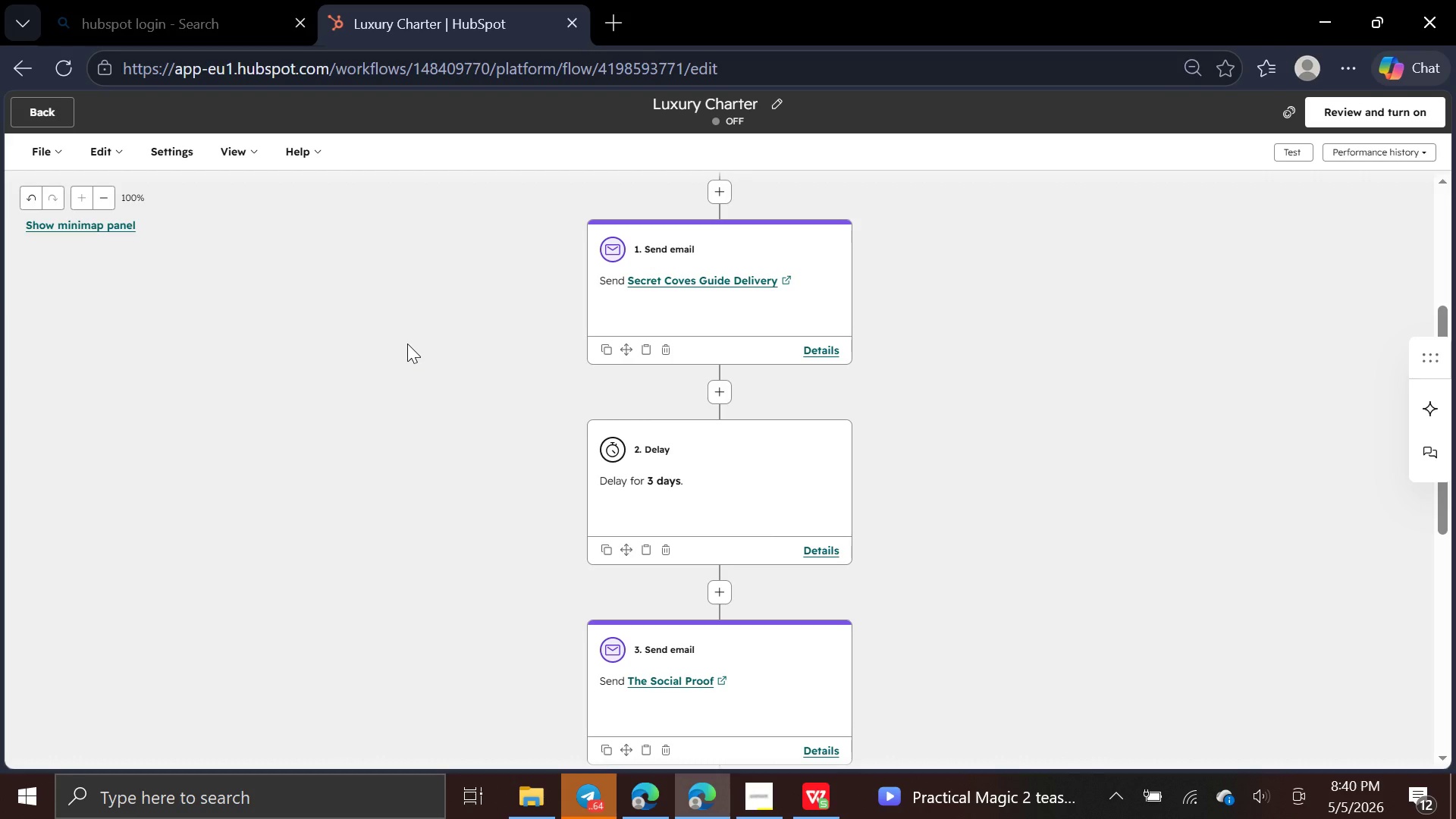 
wait(10.39)
 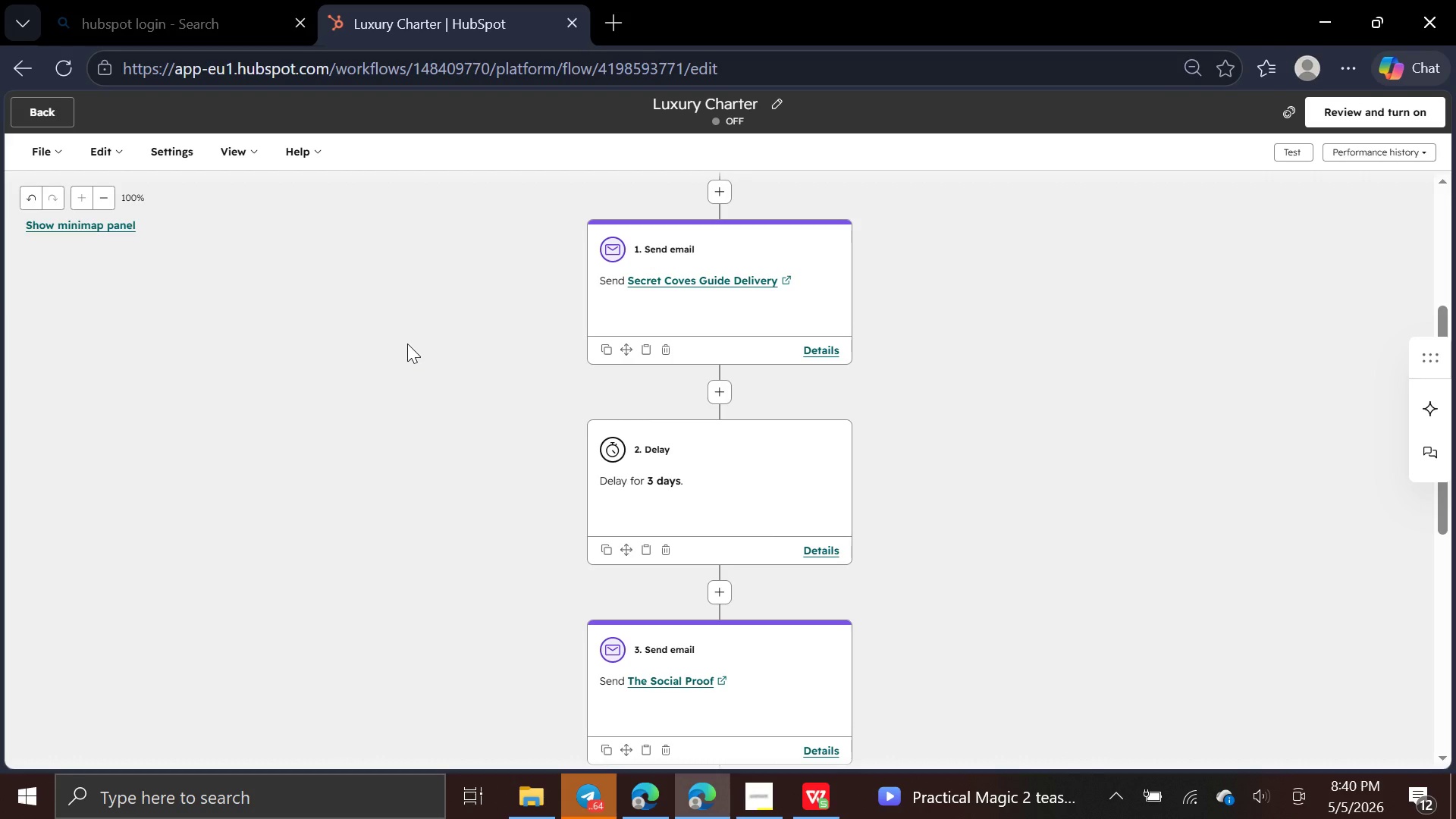 
left_click([720, 506])
 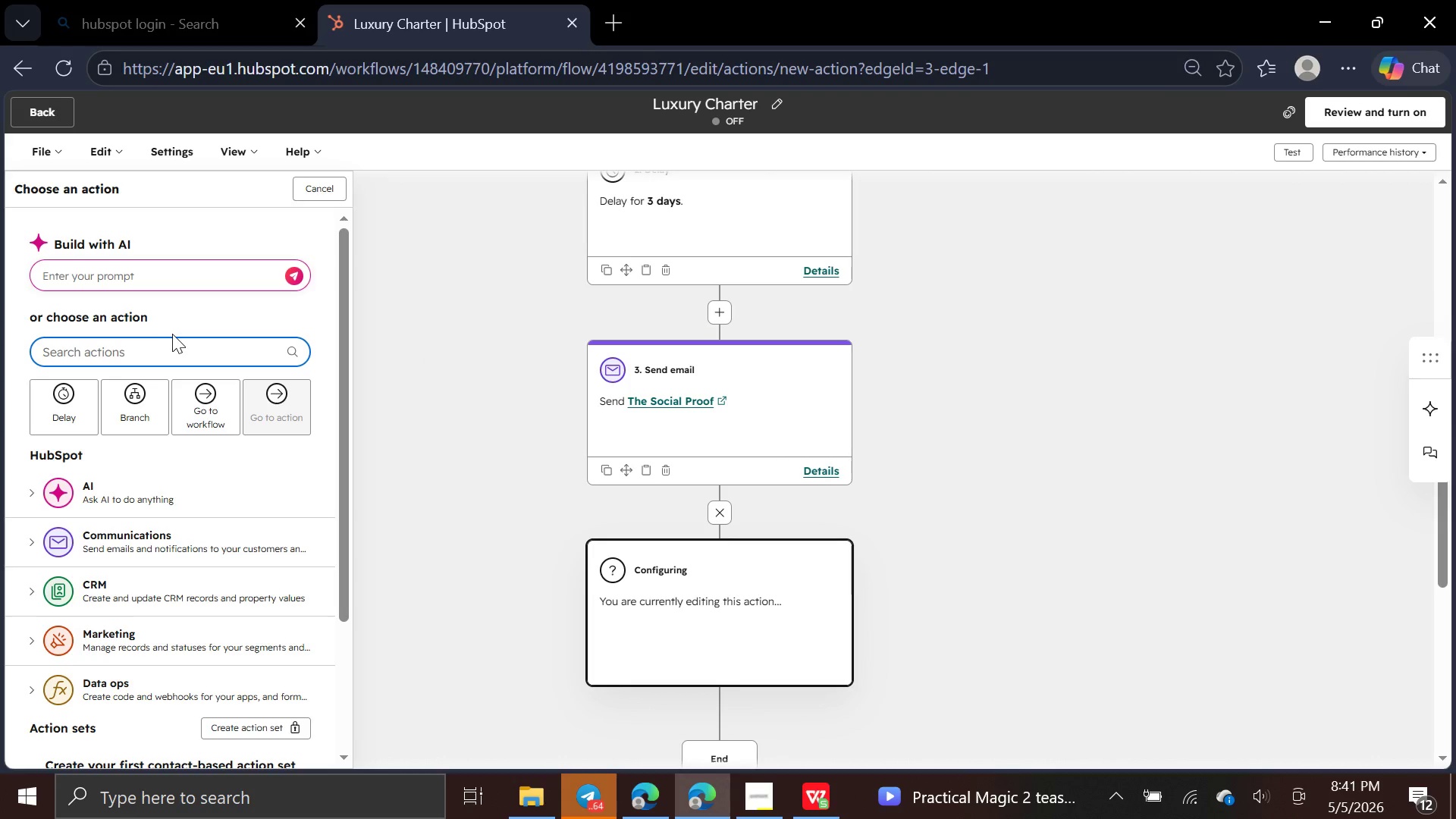 
left_click([79, 395])
 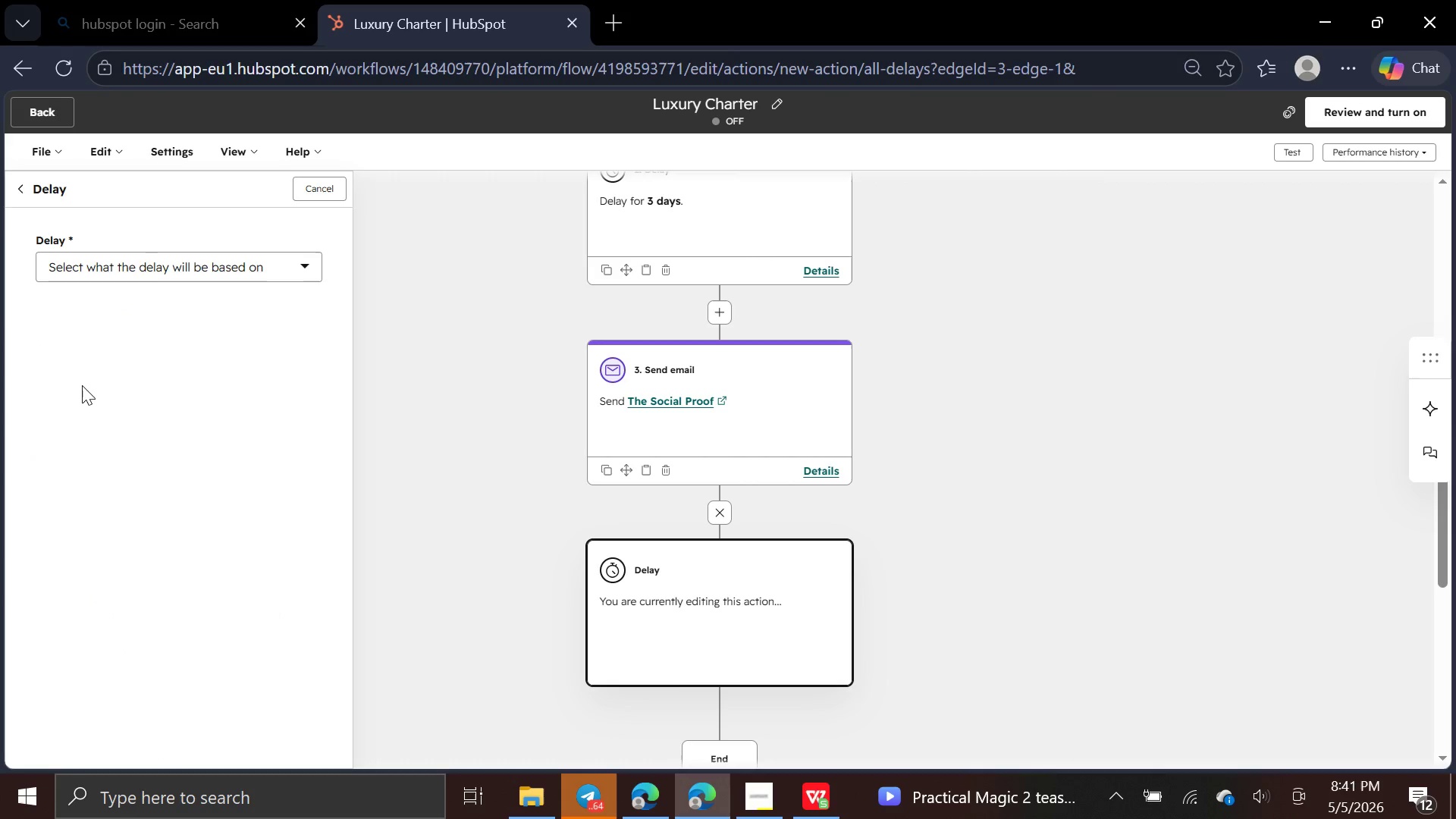 
left_click([296, 267])
 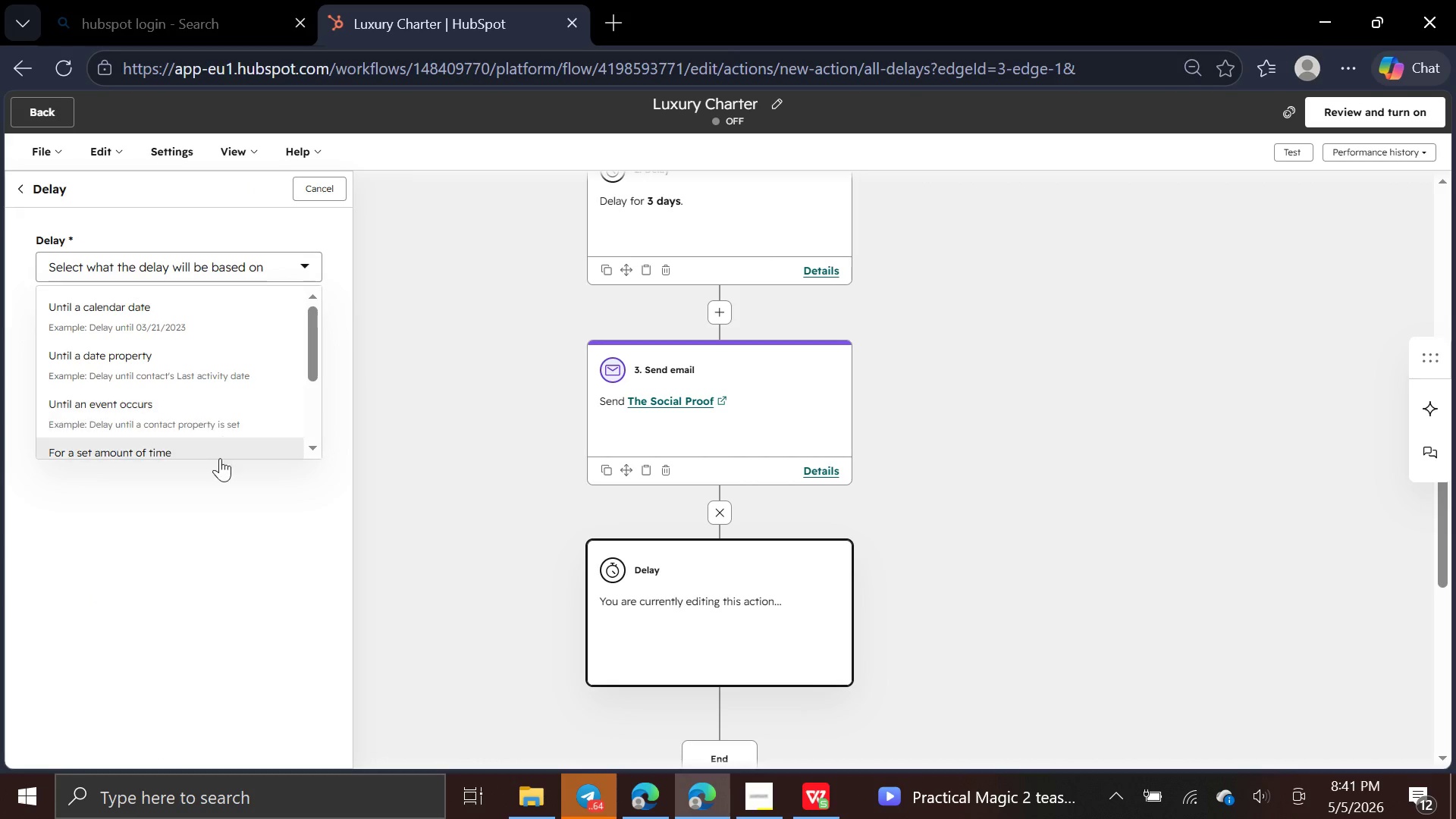 
left_click([217, 460])
 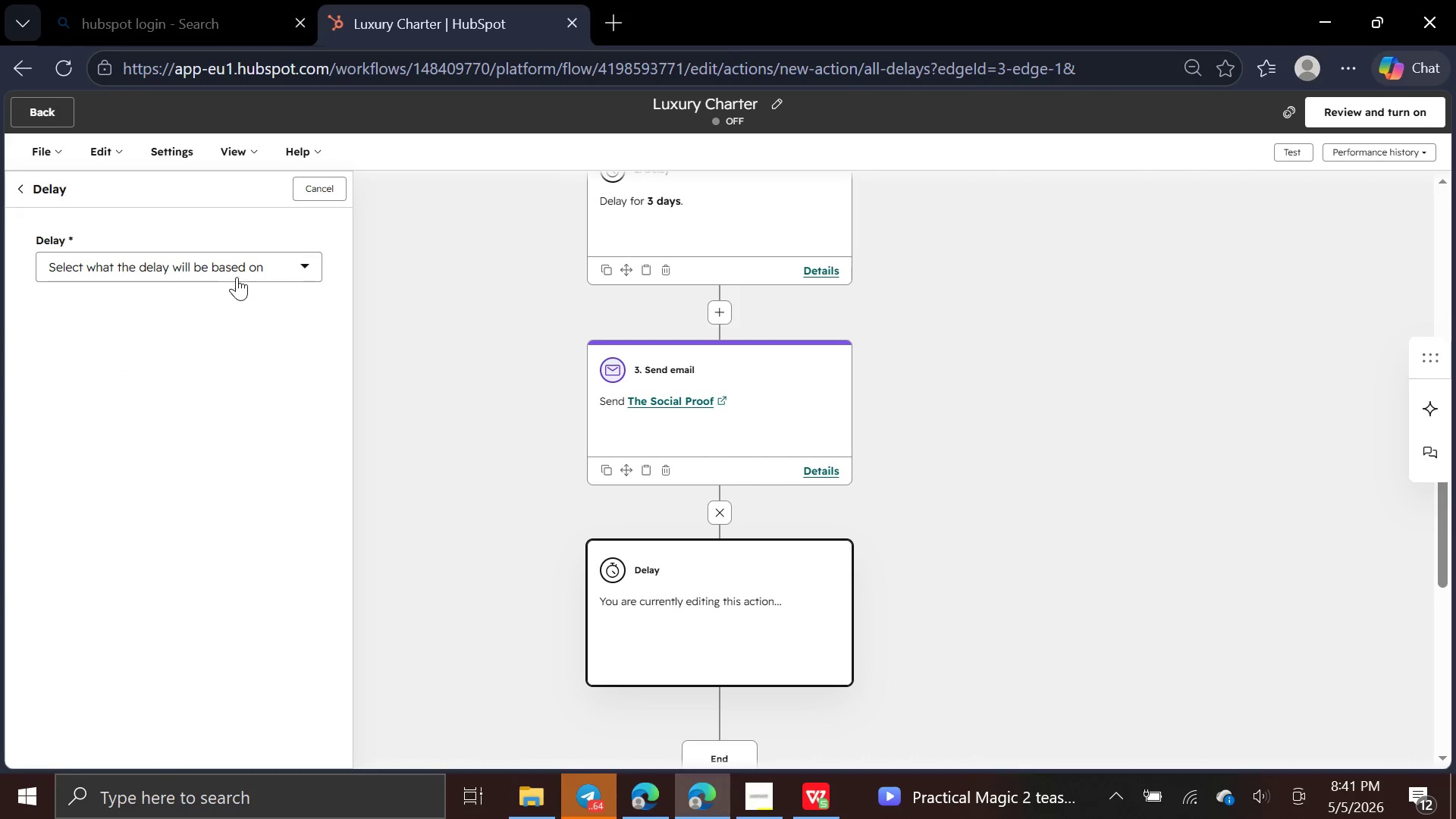 
left_click([237, 272])
 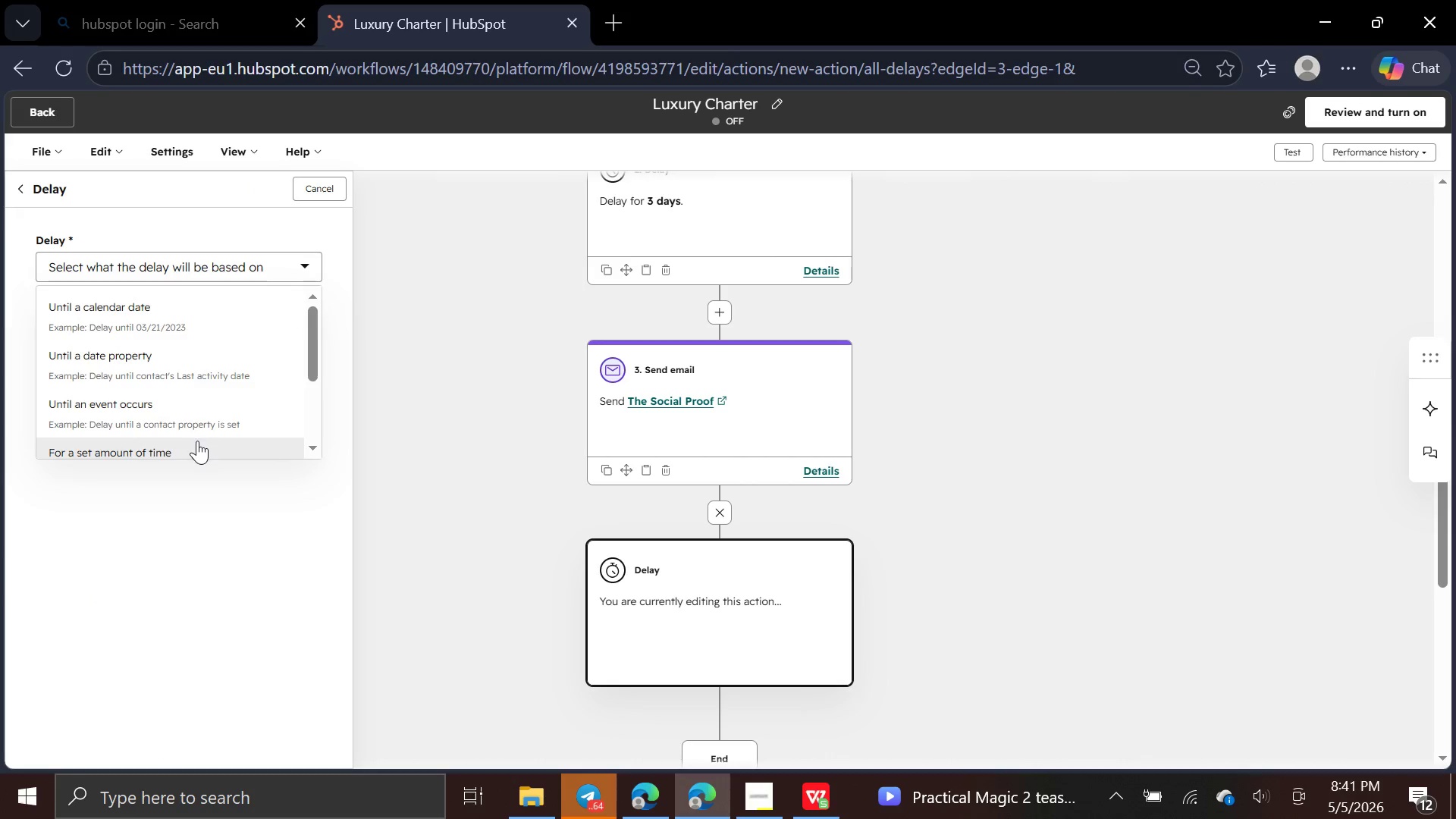 
left_click([197, 444])
 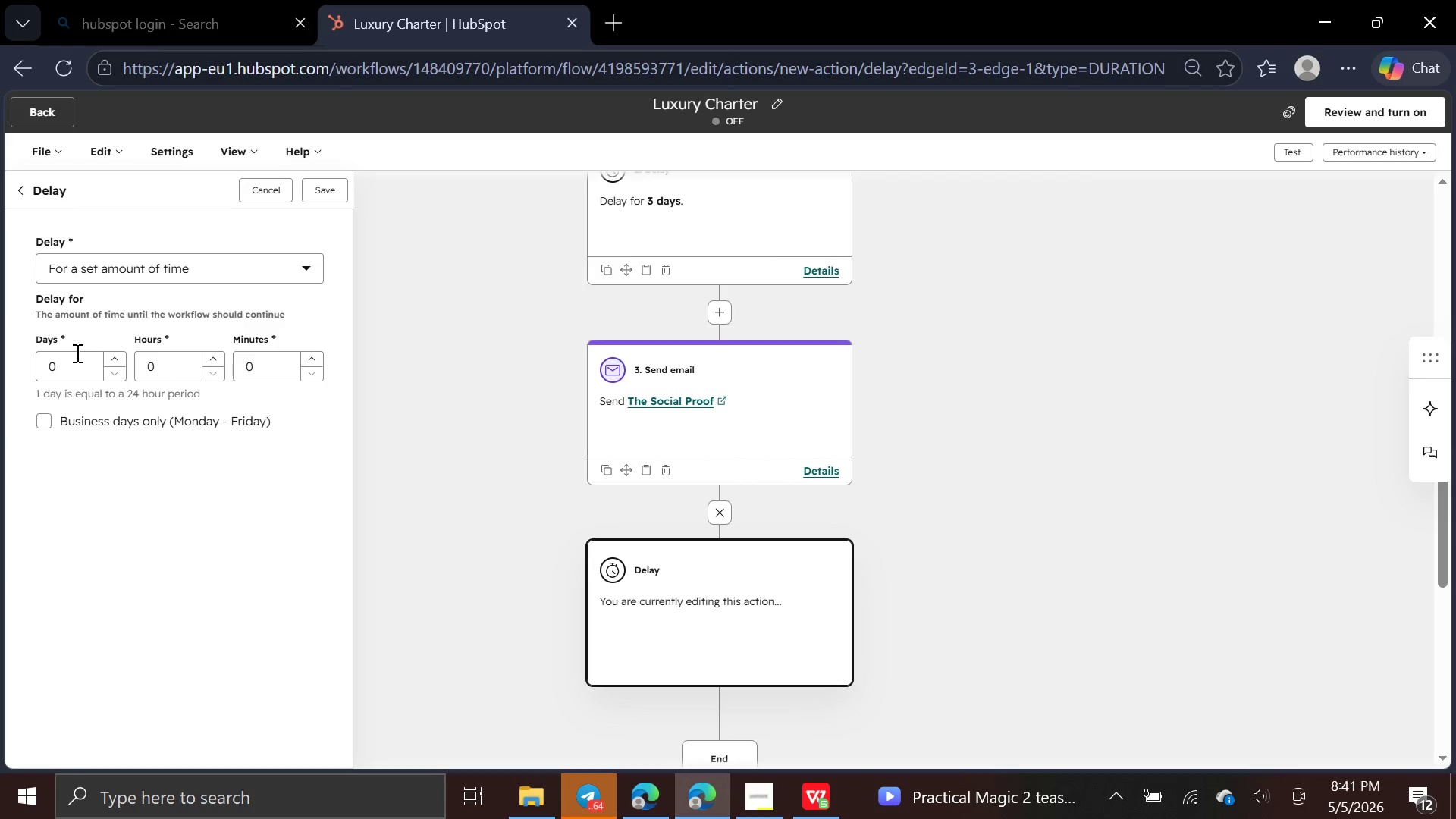 
left_click([76, 353])
 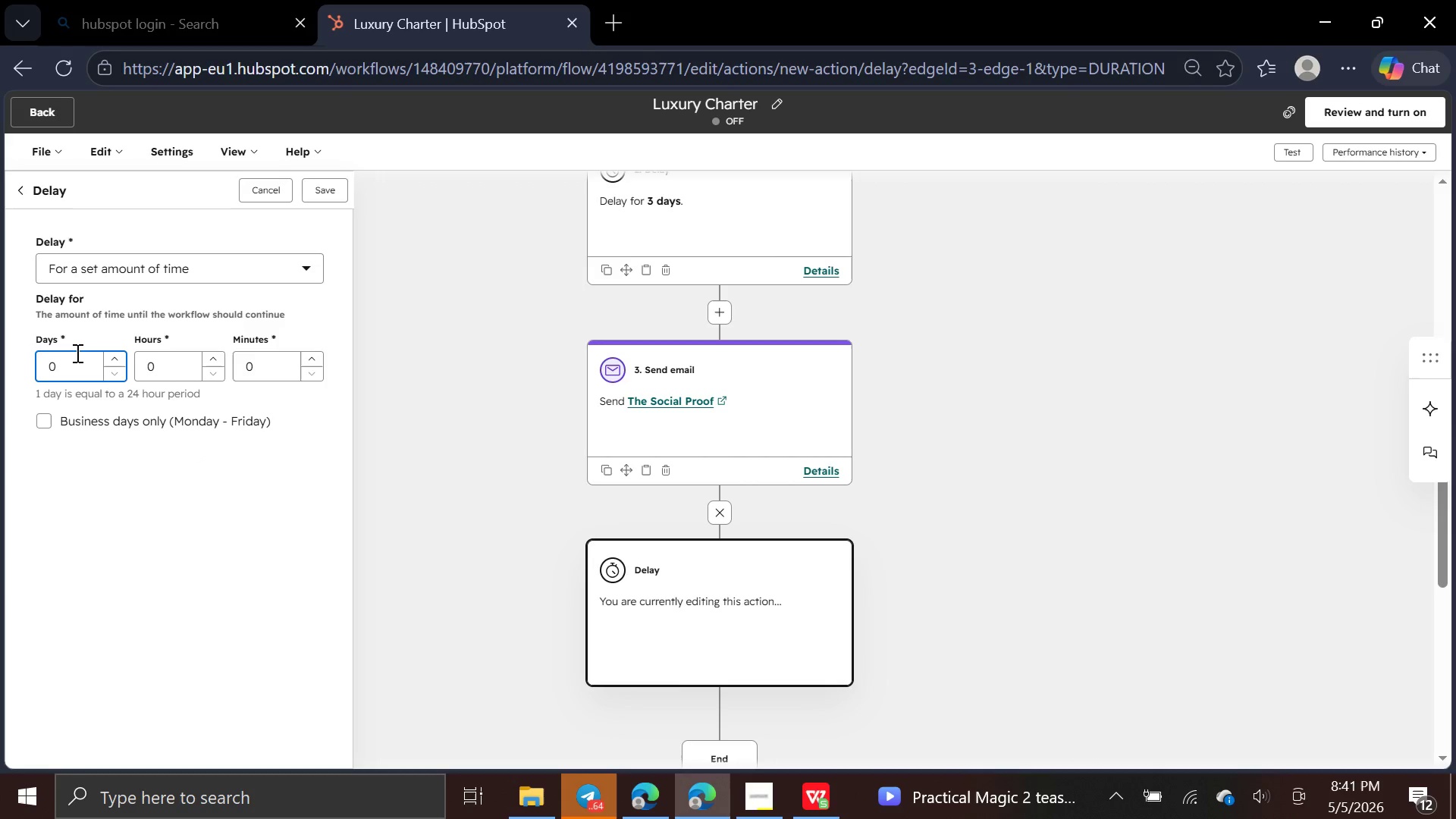 
key(Backspace)
 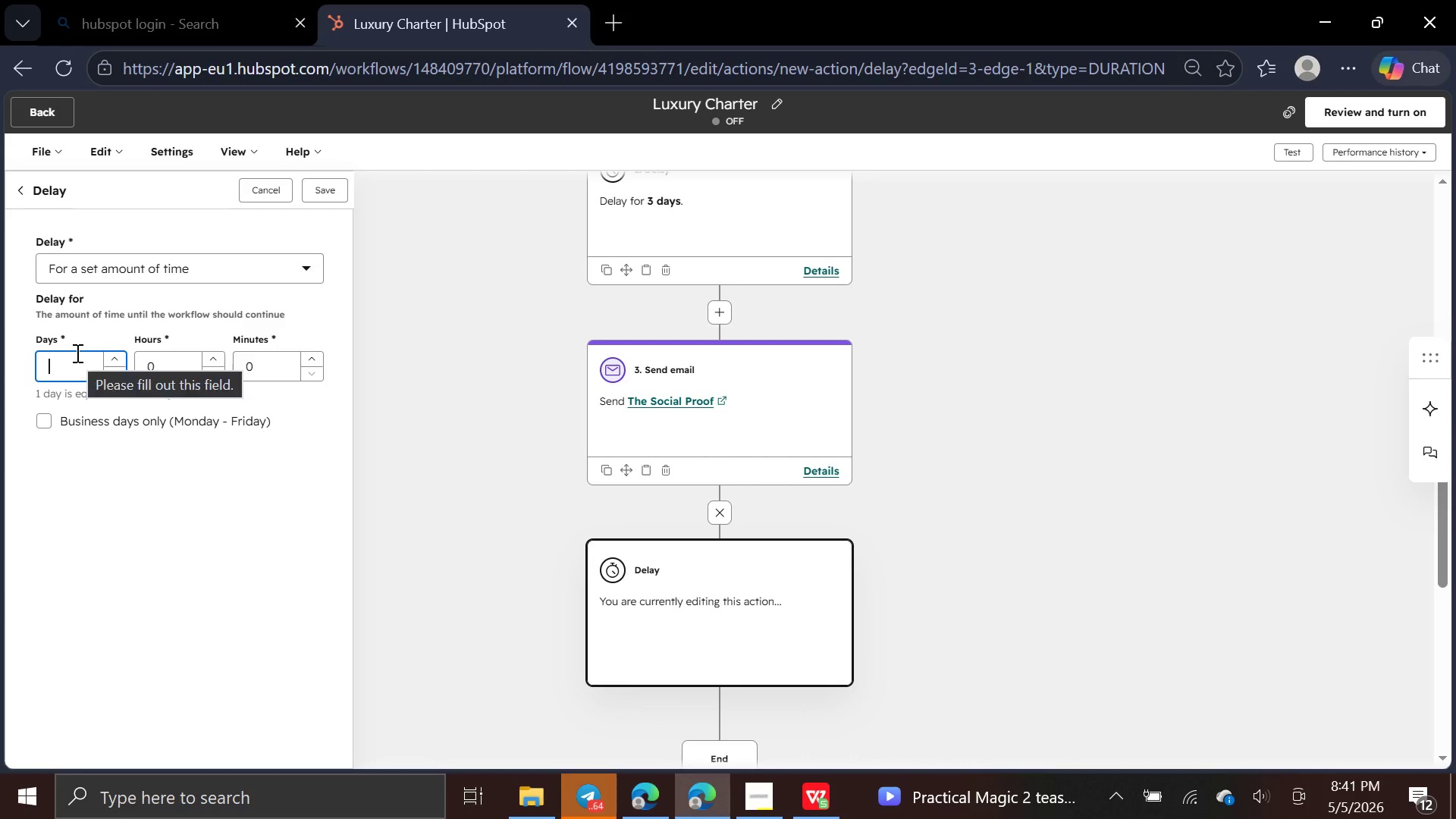 
key(4)
 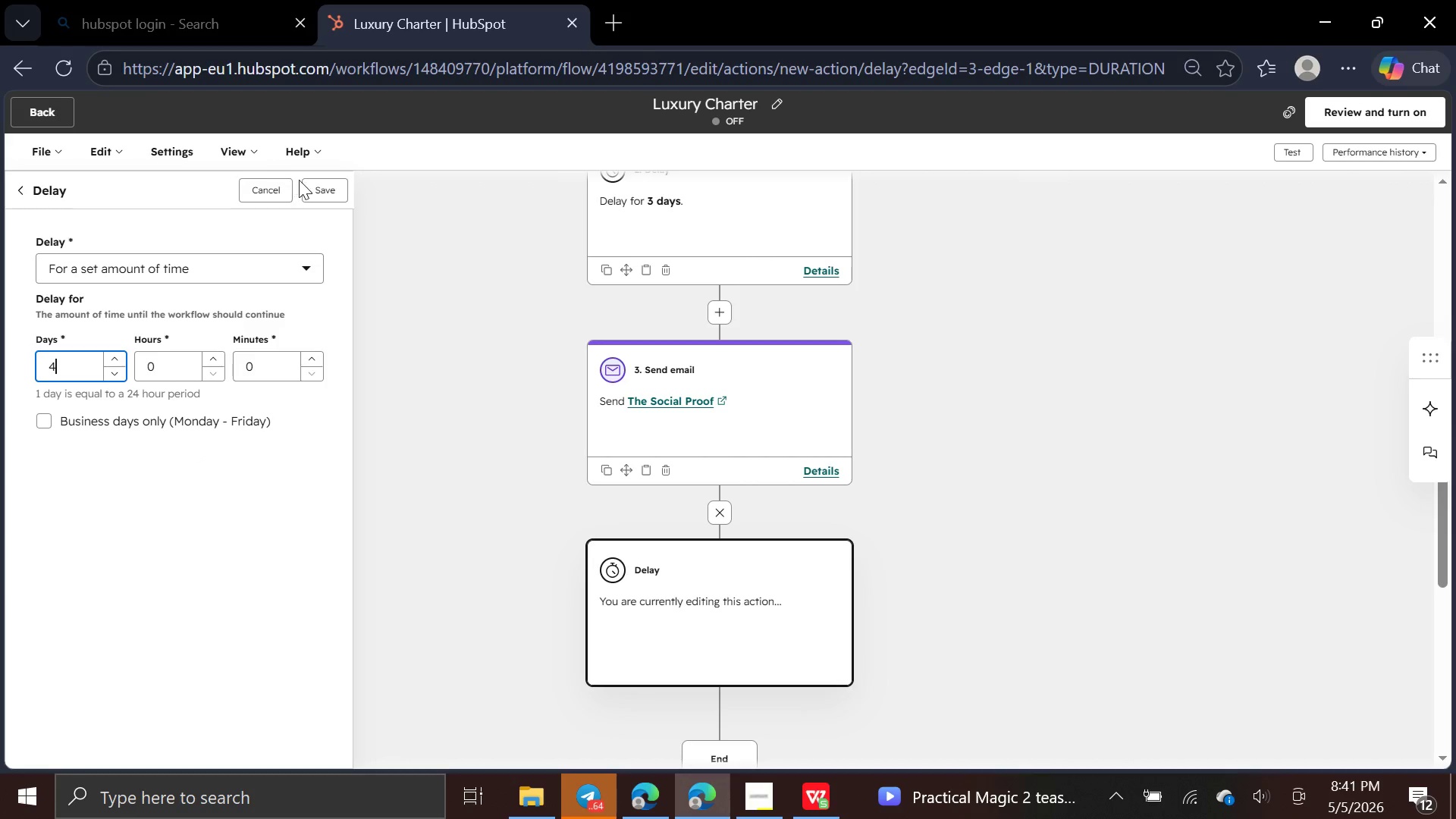 
left_click([312, 190])
 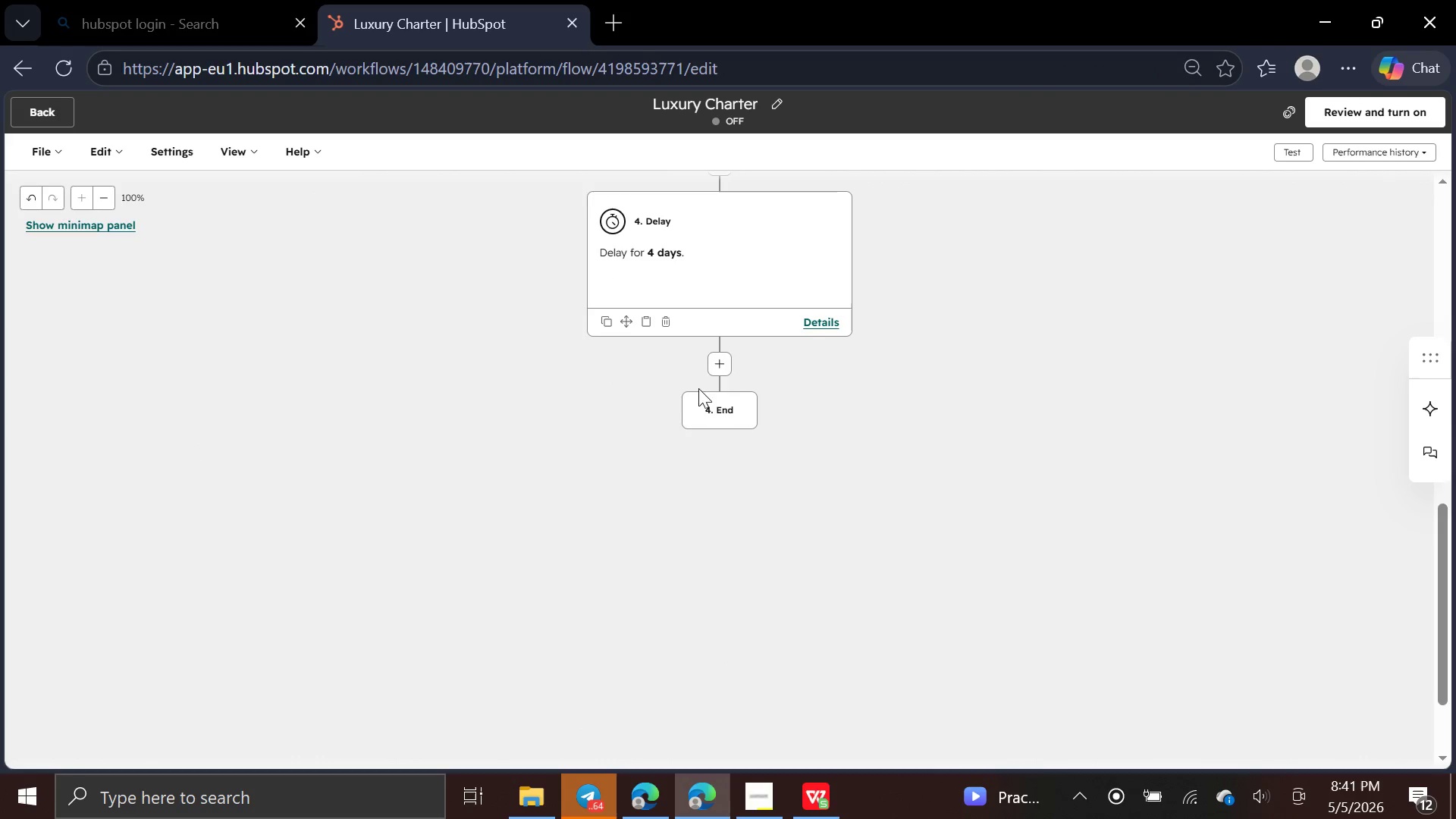 
left_click([713, 365])
 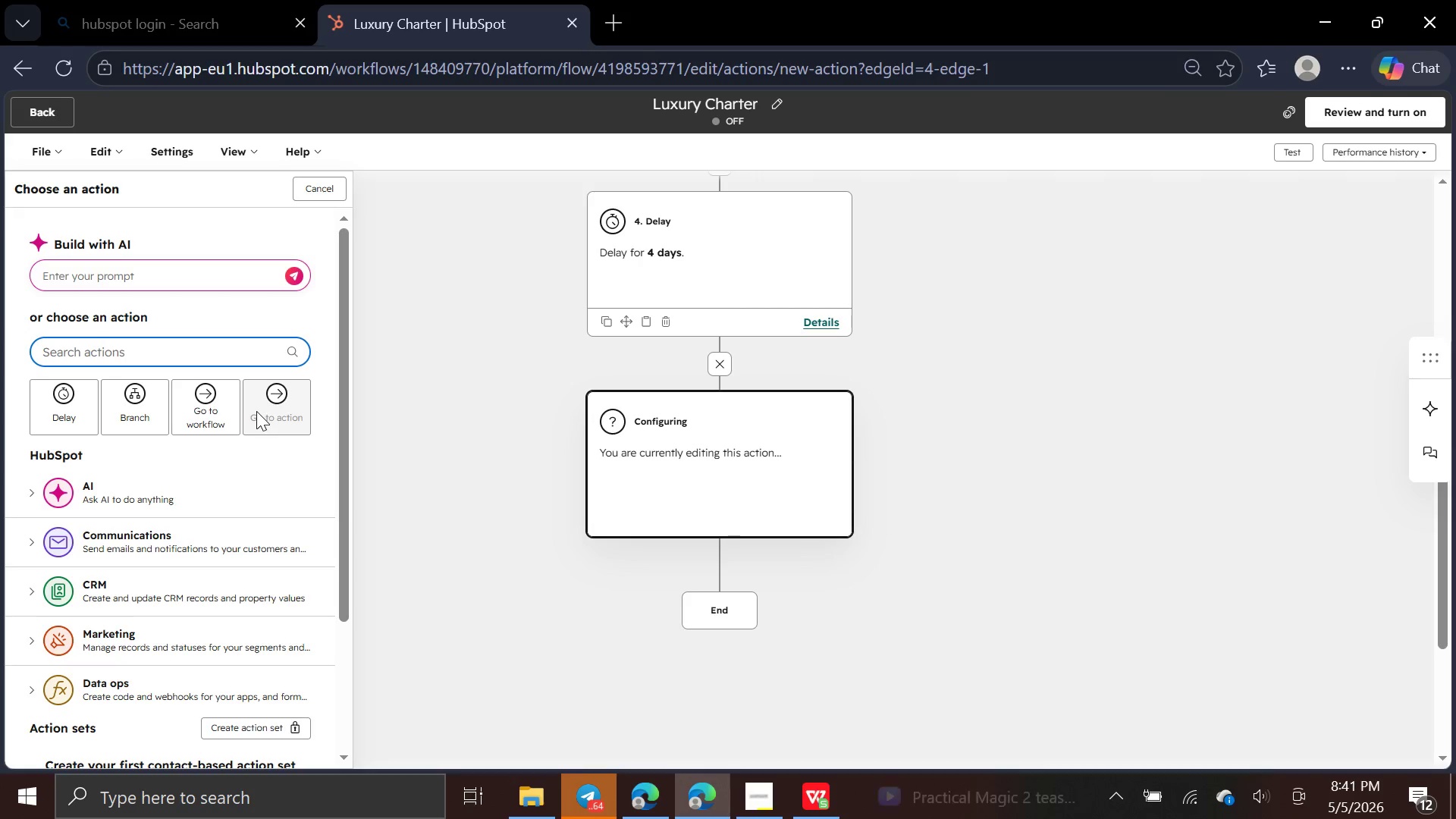 
mouse_move([228, 400])
 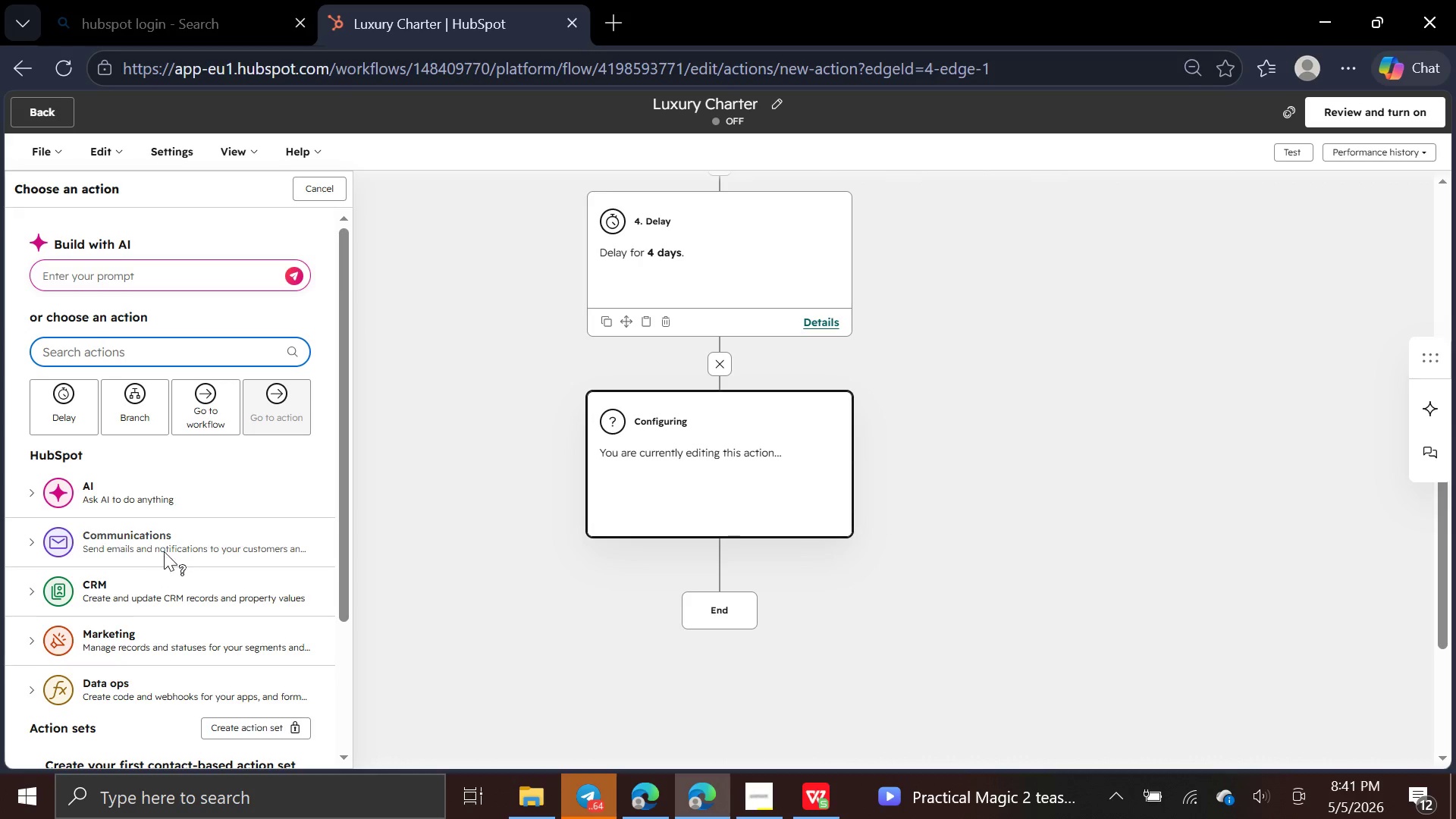 
left_click([165, 550])
 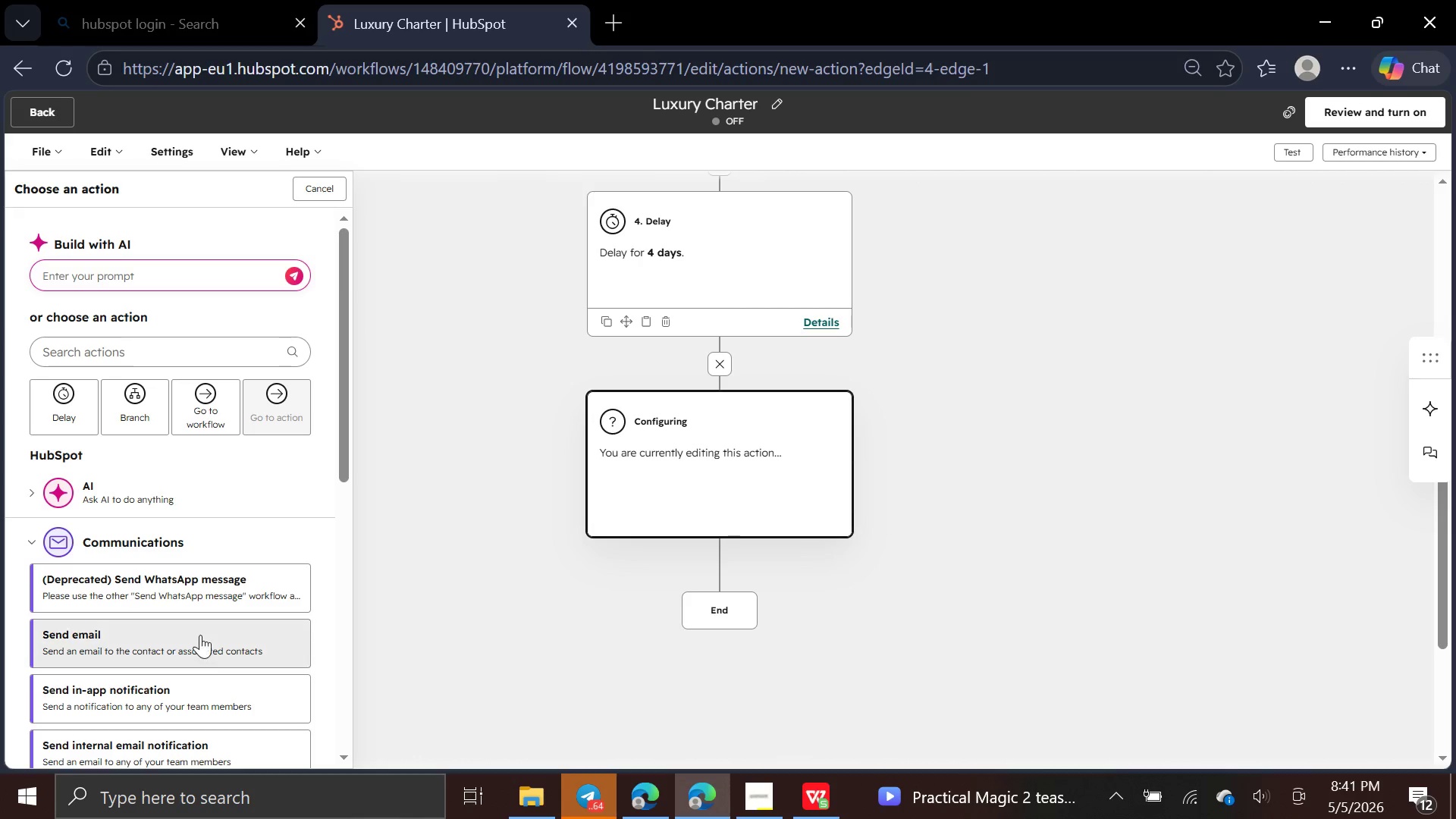 
left_click([200, 634])
 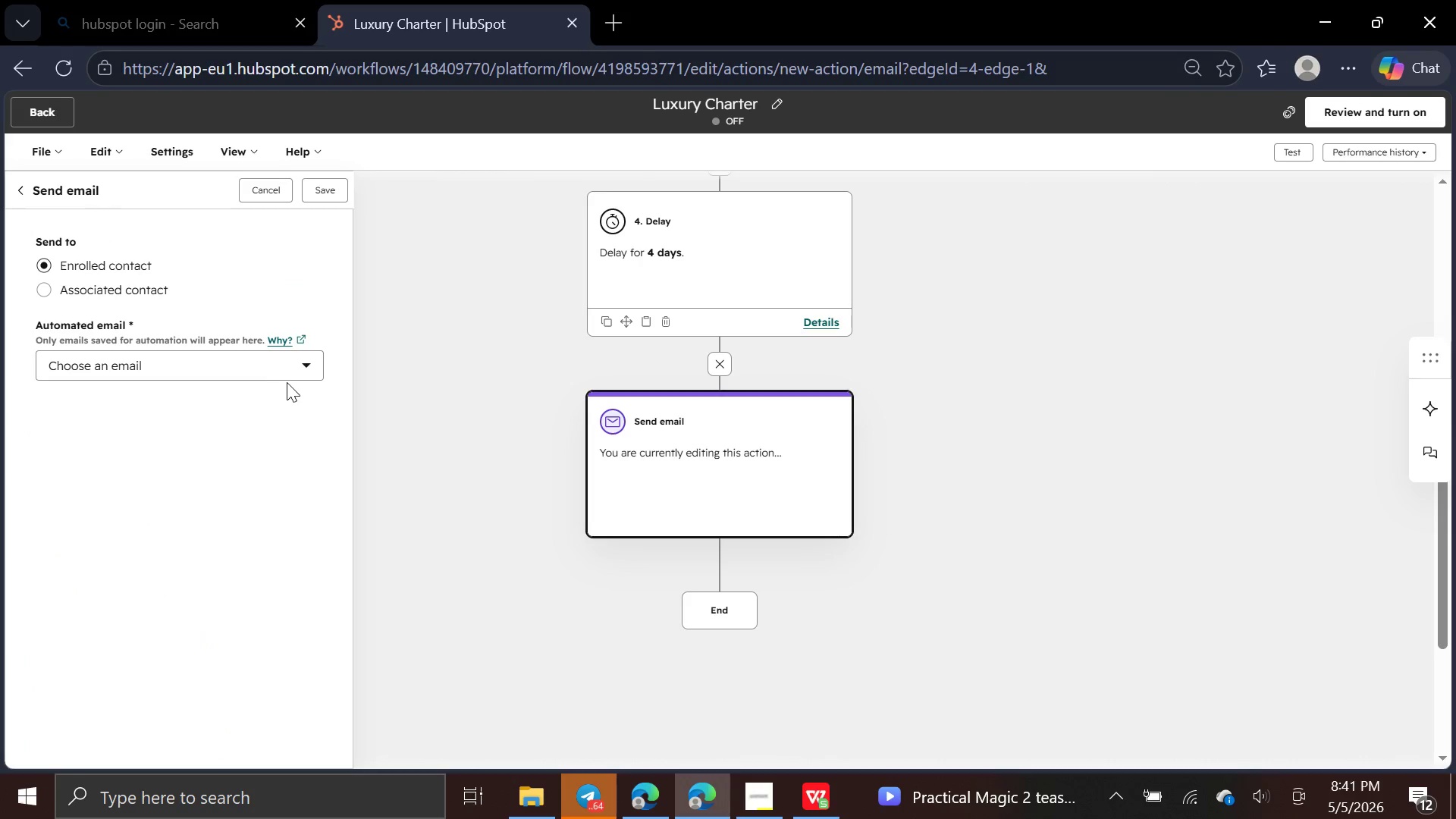 
left_click([290, 366])
 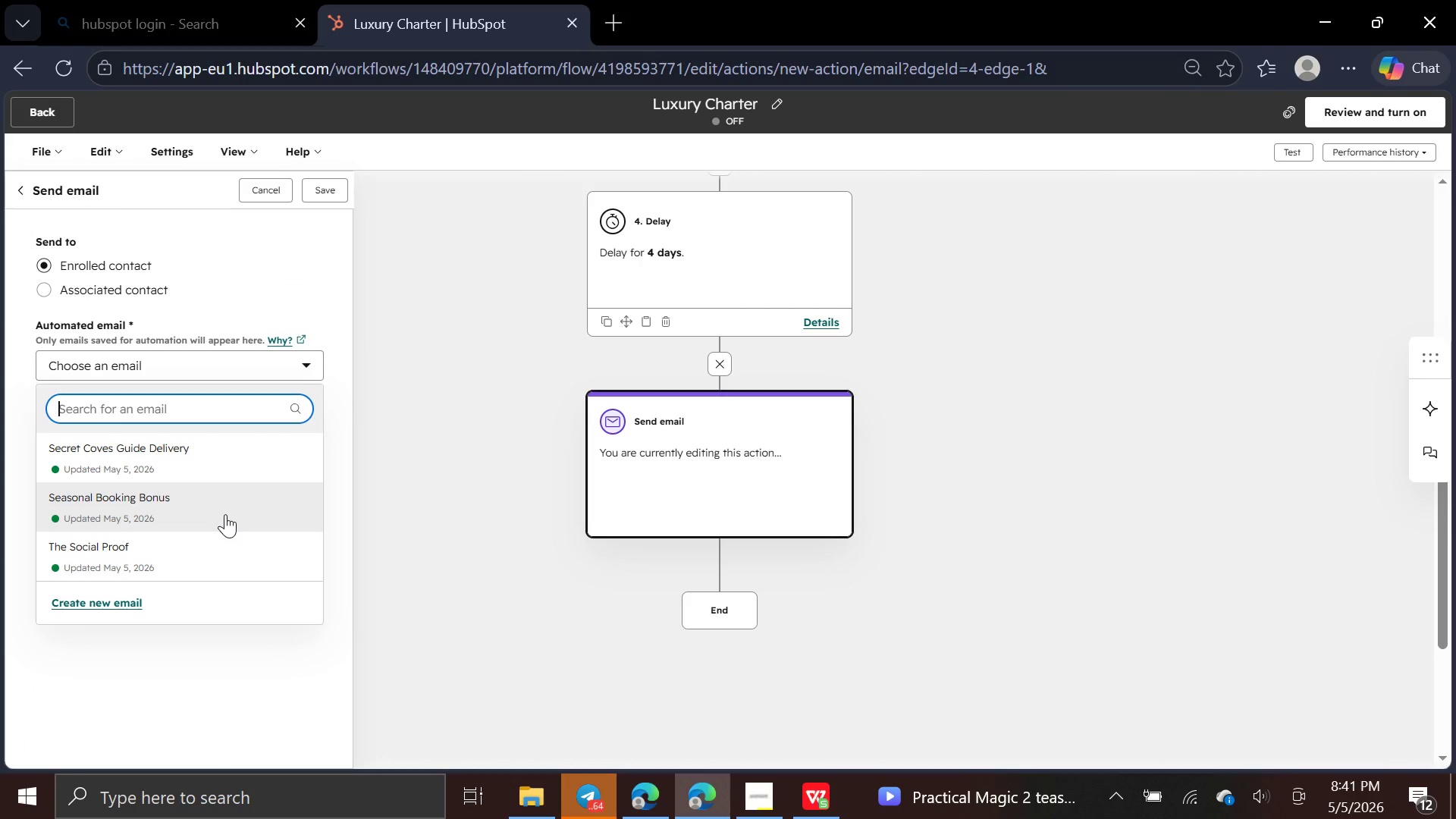 
left_click([225, 514])
 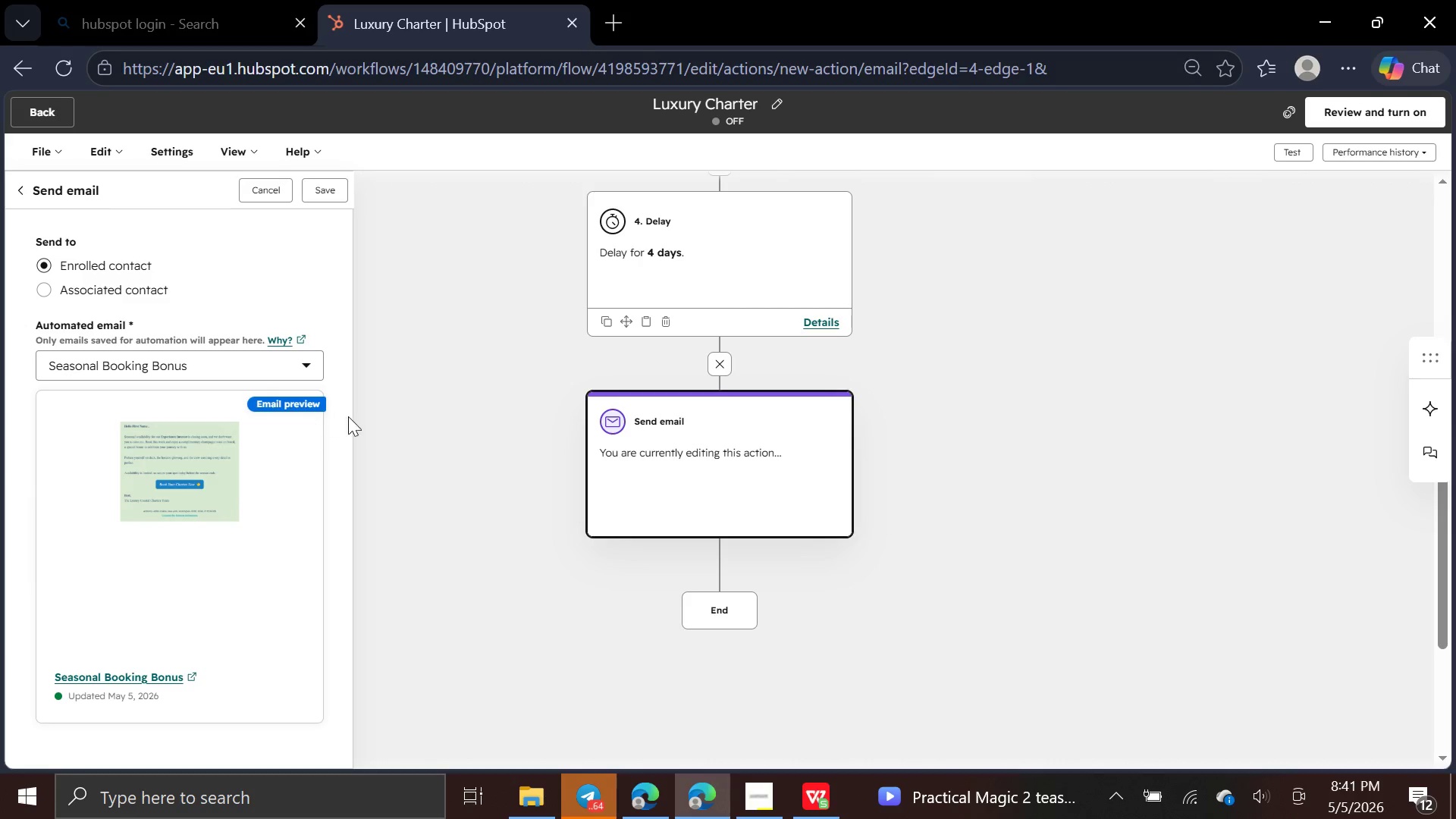 
wait(9.14)
 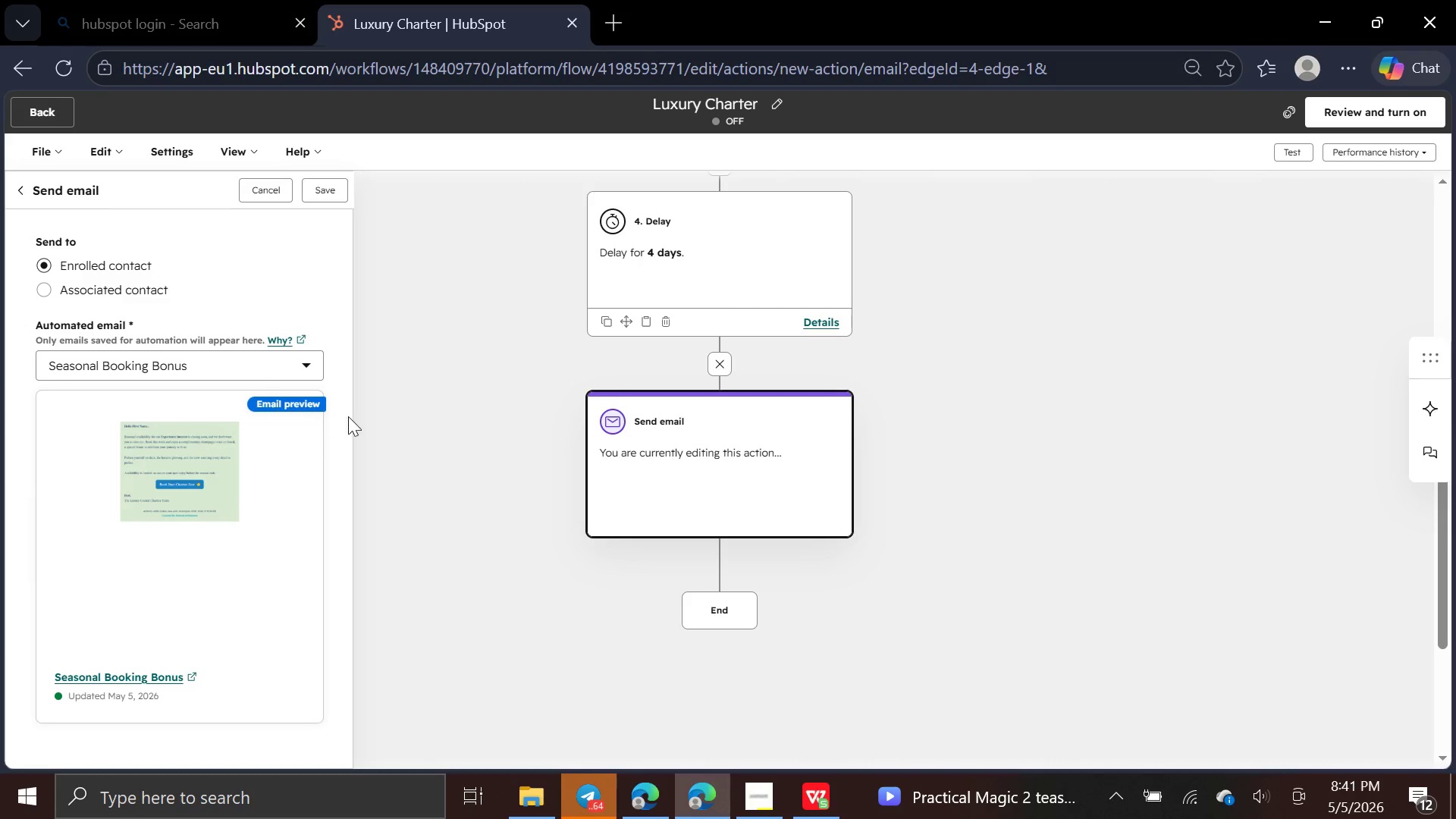 
left_click([322, 191])
 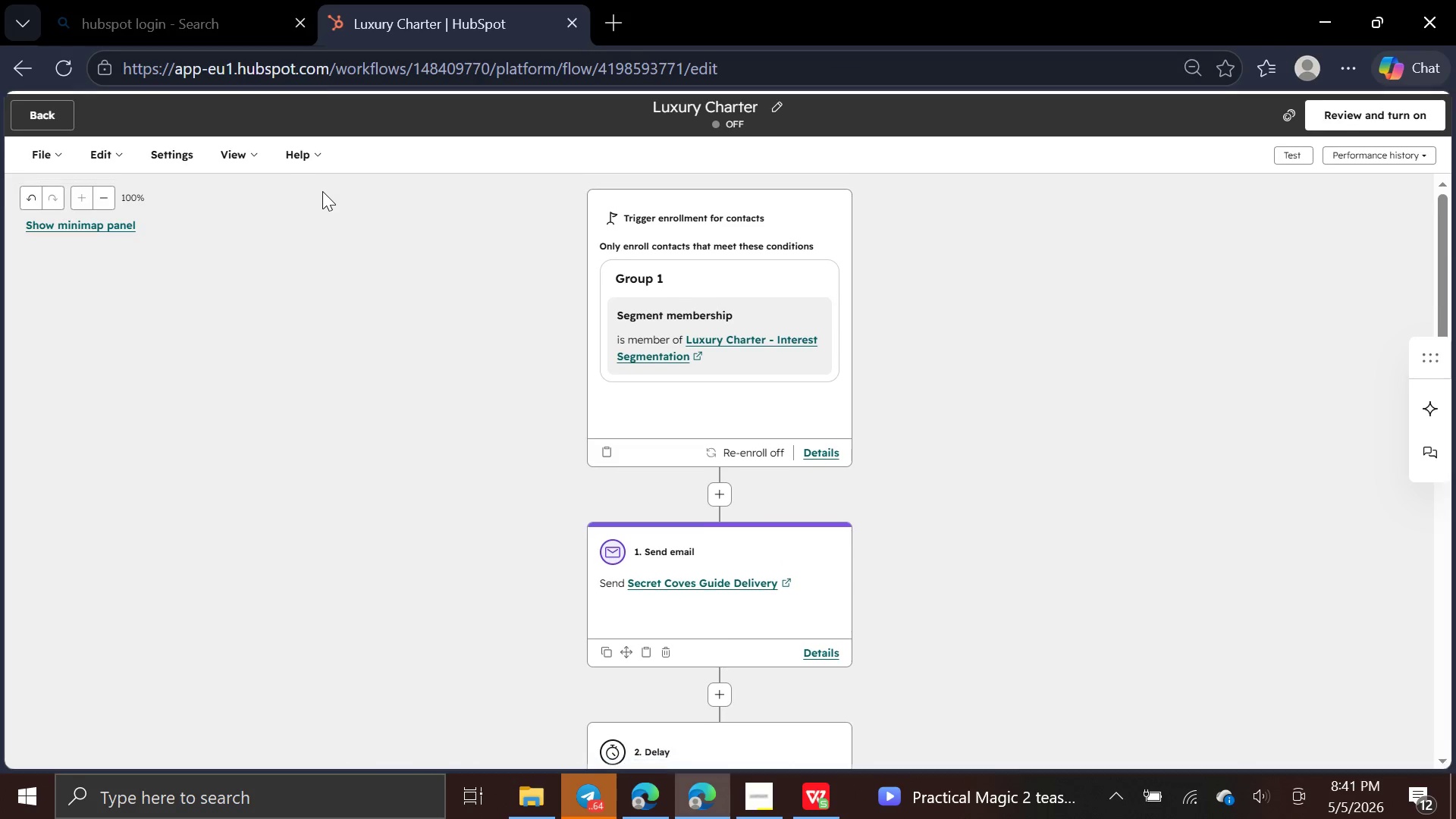 
wait(11.16)
 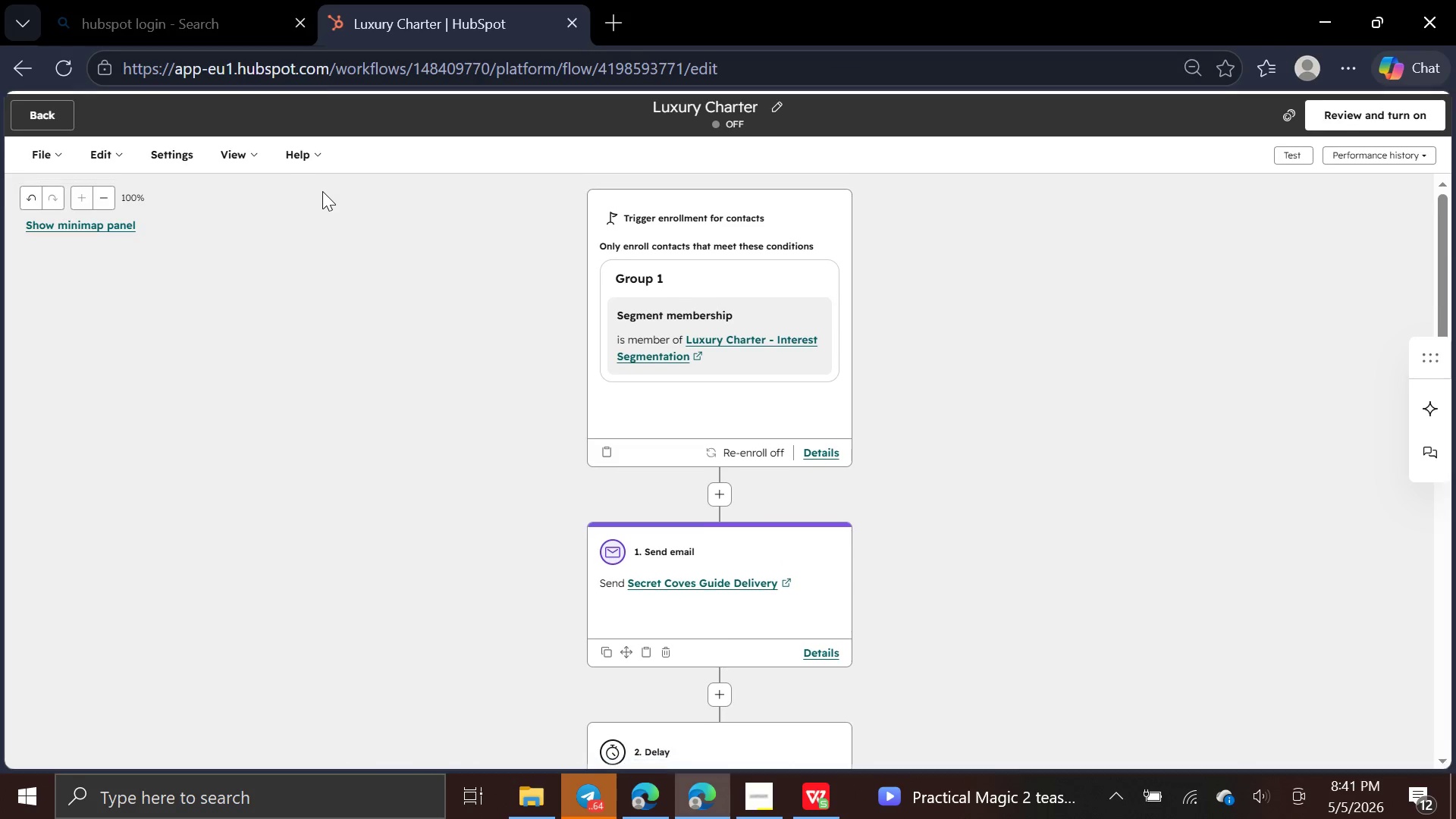 
left_click([101, 151])
 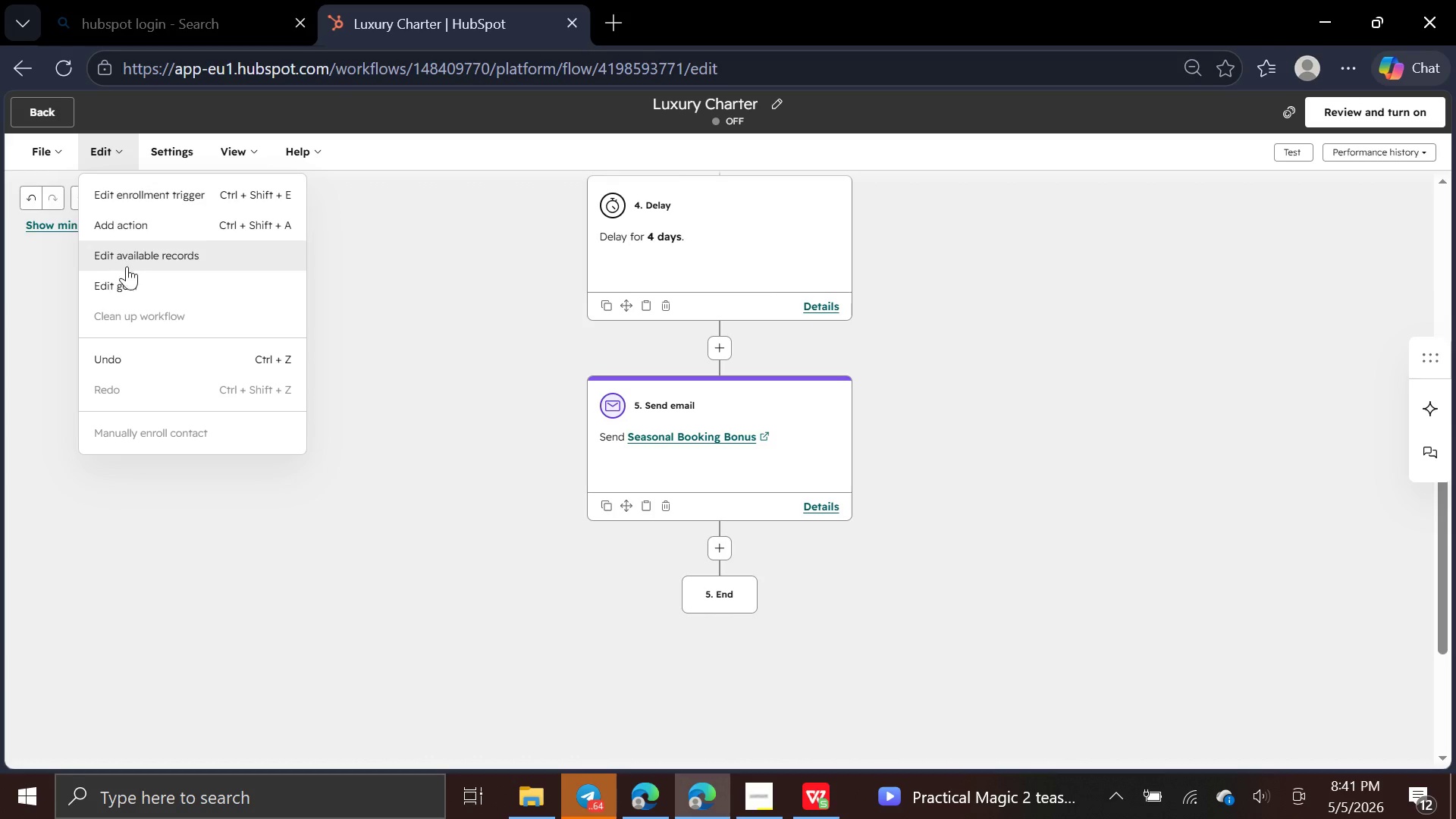 
left_click([127, 281])
 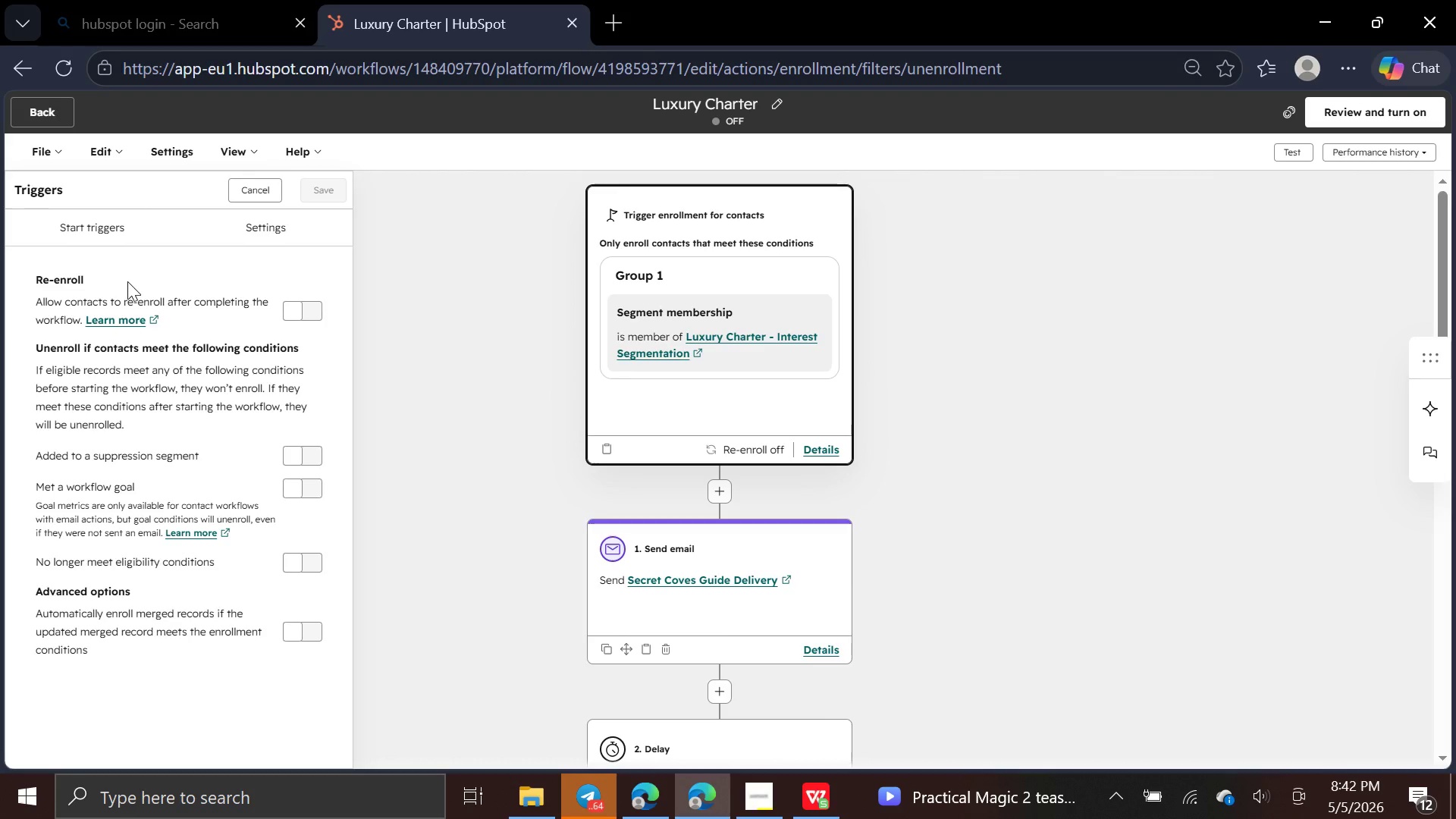 
wait(8.23)
 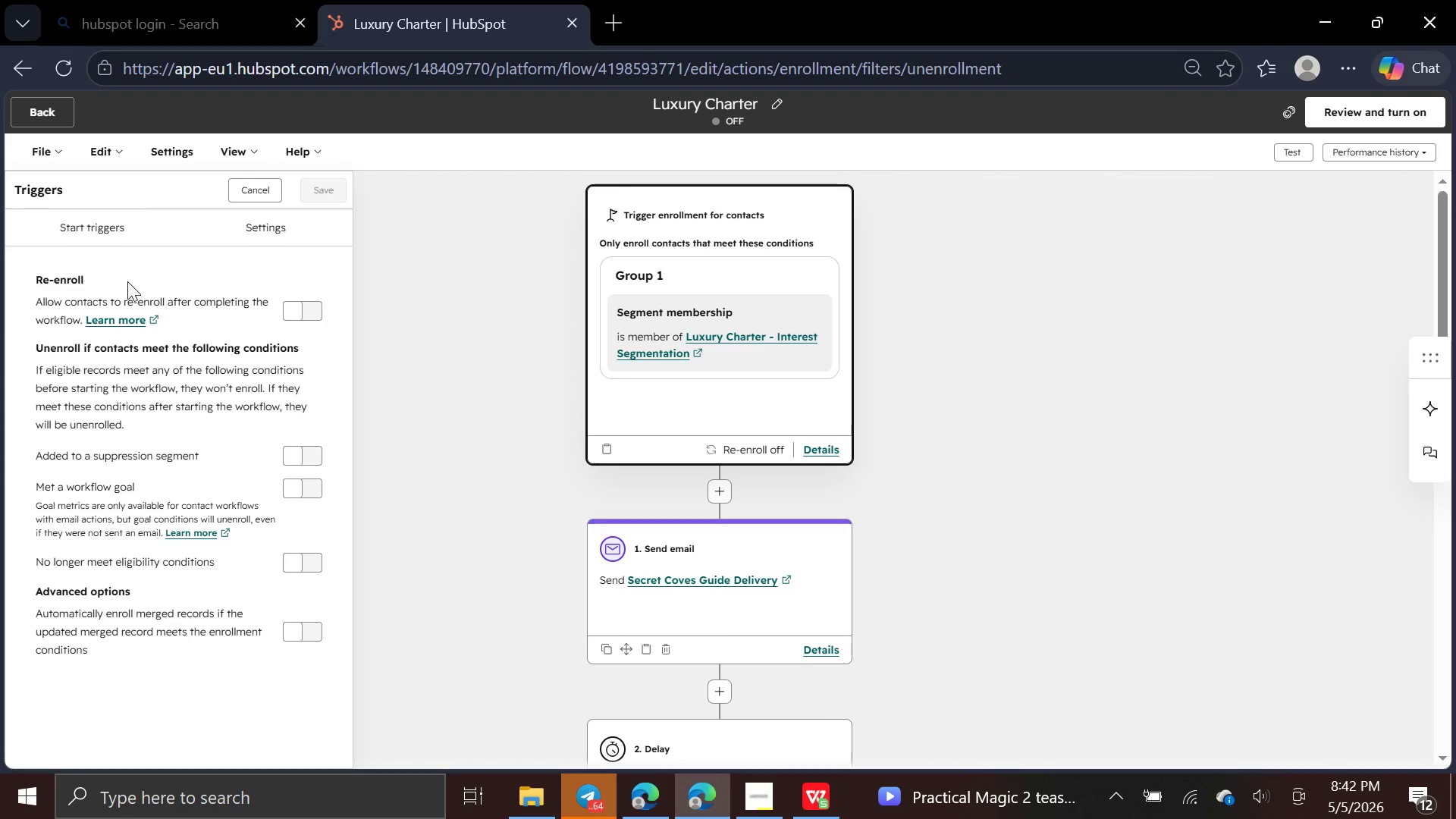 
left_click([294, 491])
 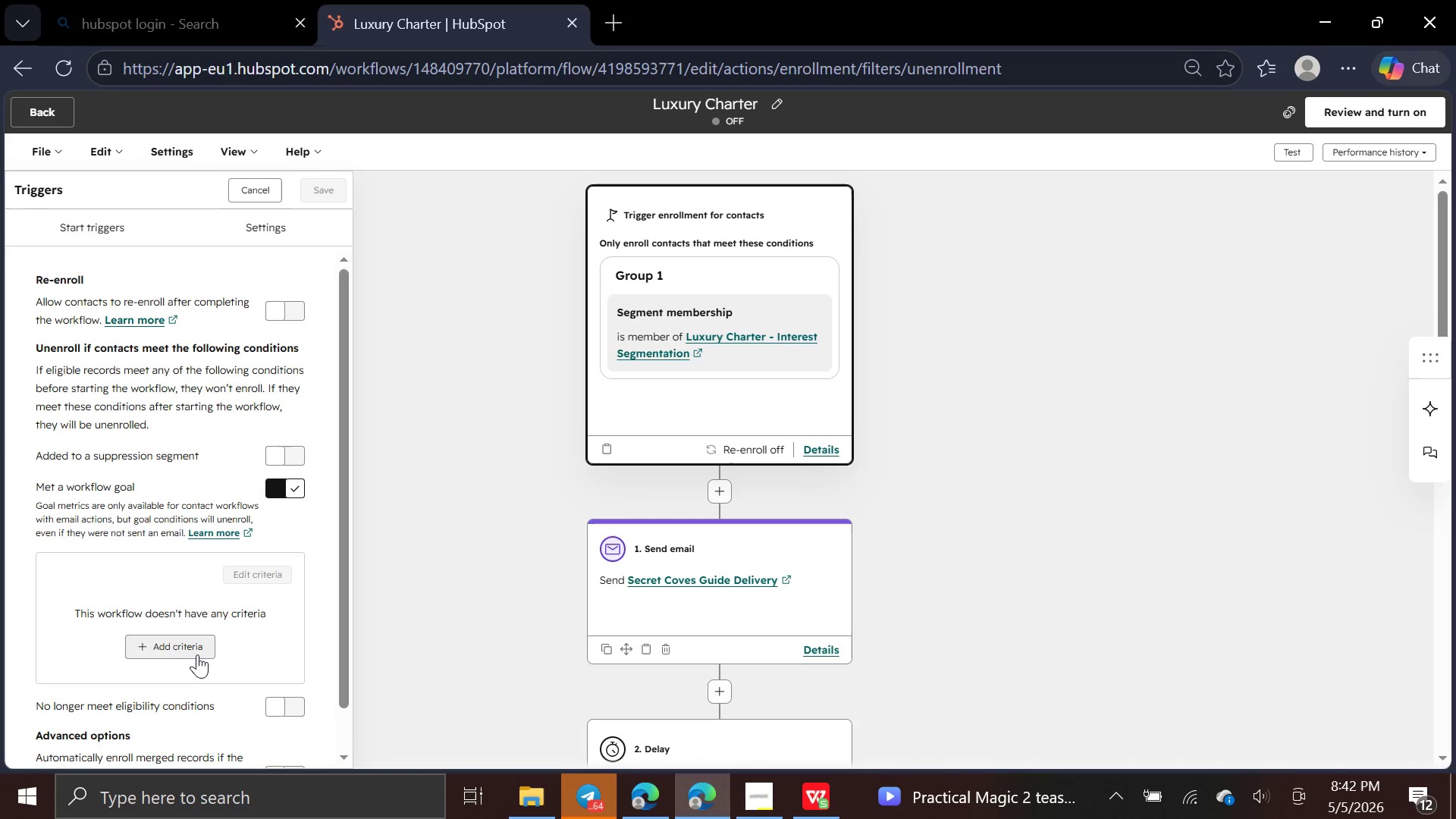 
left_click([199, 650])
 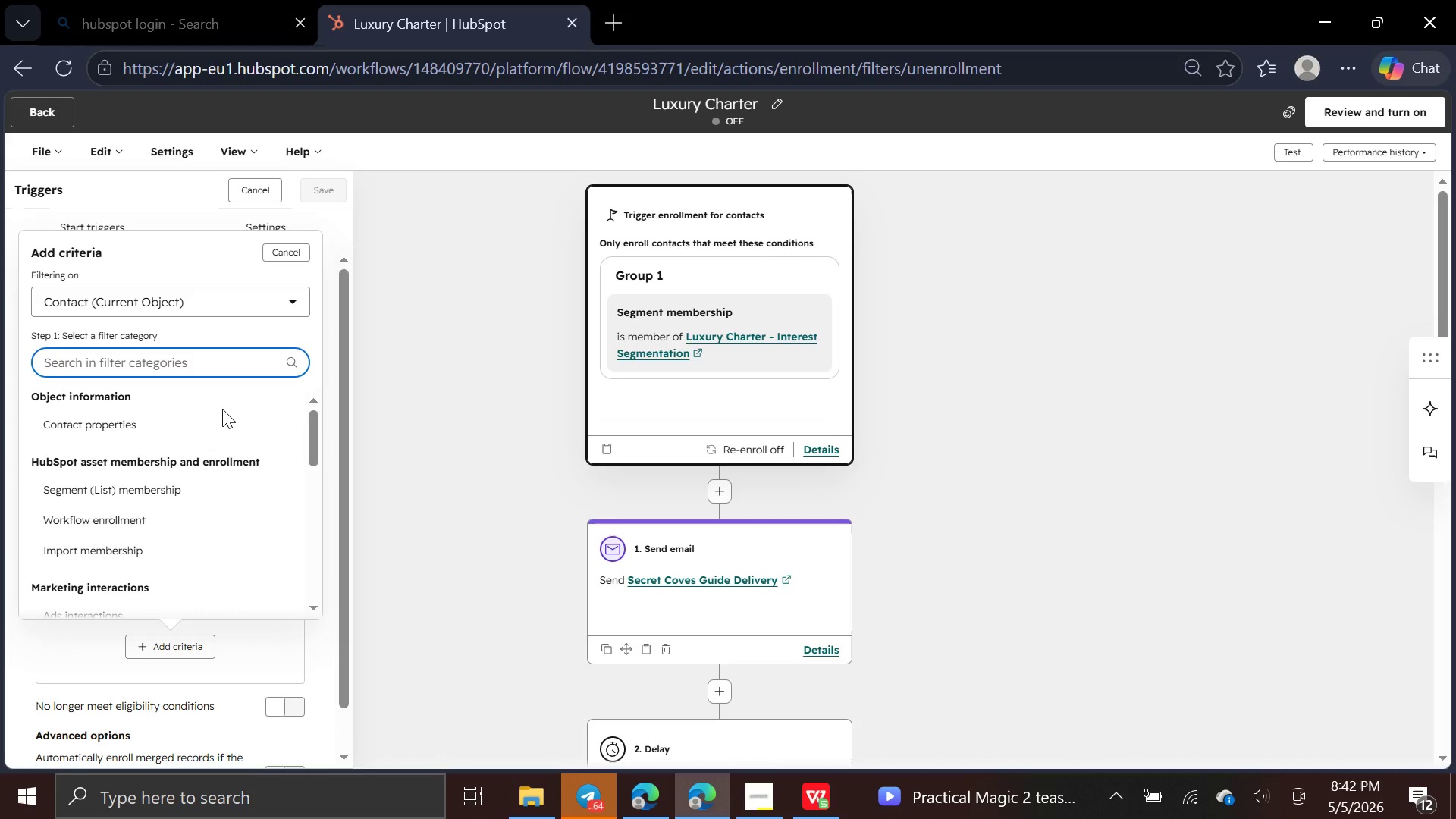 
left_click([218, 430])
 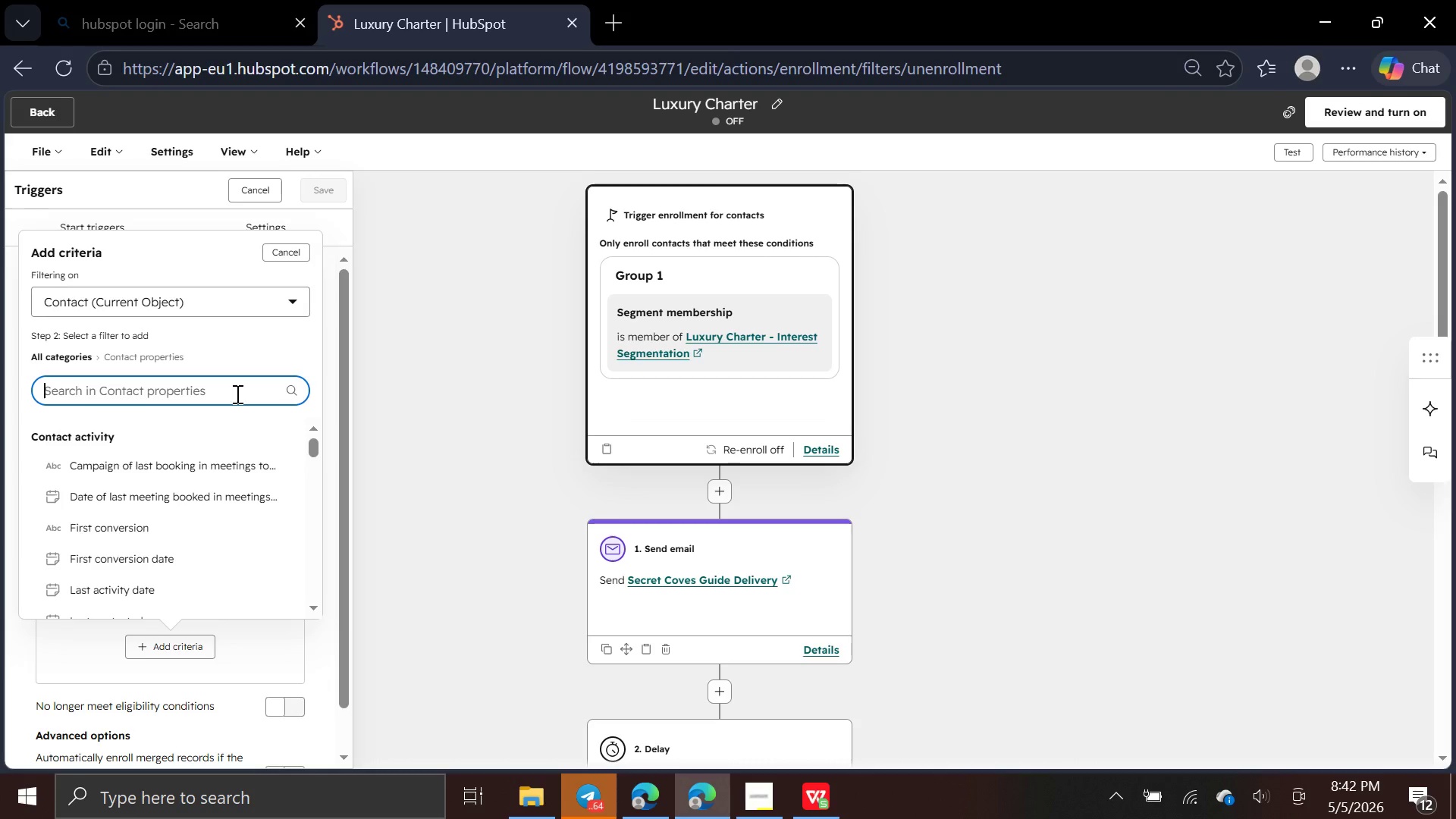 
wait(18.98)
 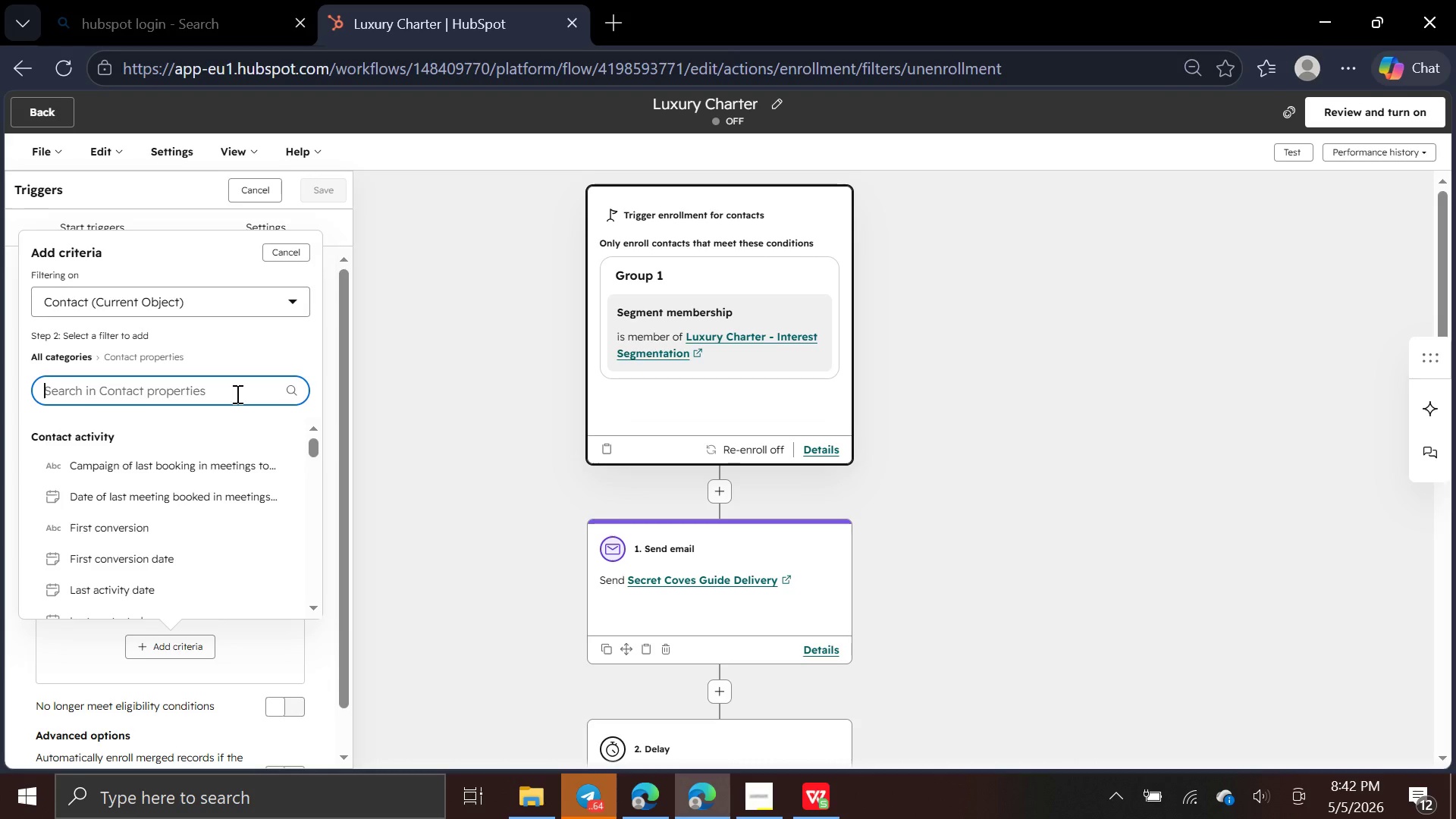 
type(disc)
key(Backspace)
key(Backspace)
key(Backspace)
key(Backspace)
 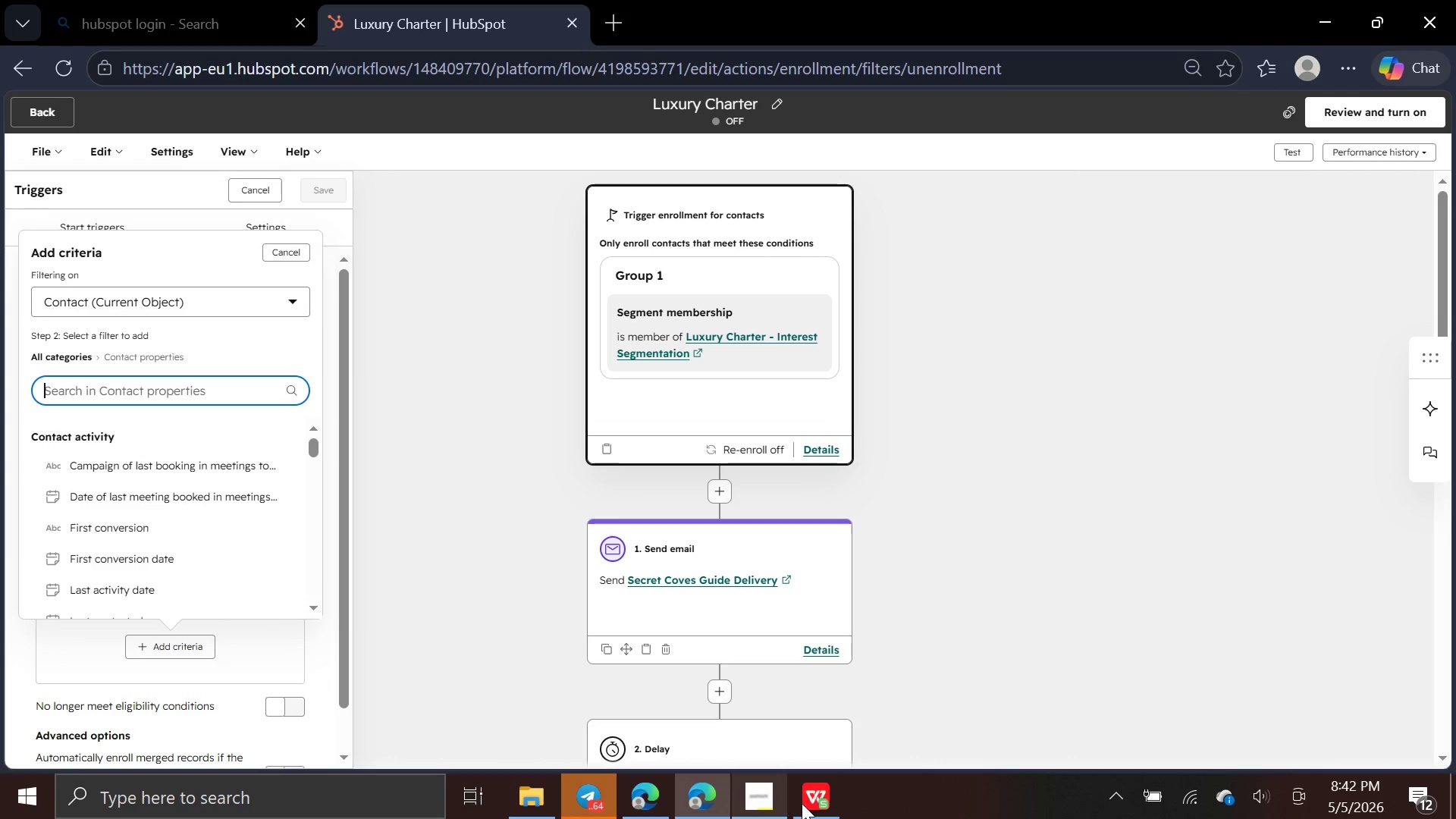 
left_click([807, 803])
 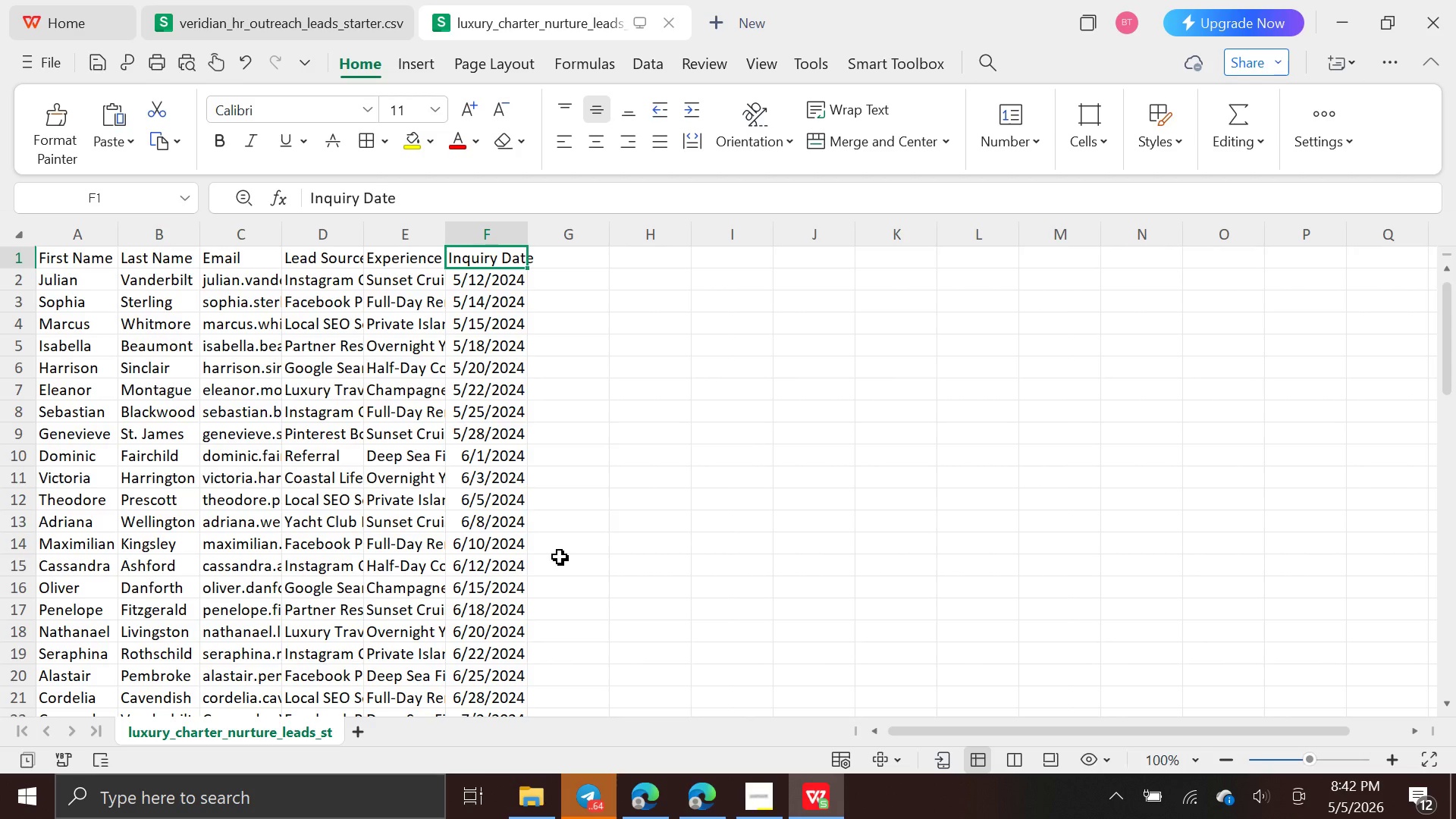 
wait(5.75)
 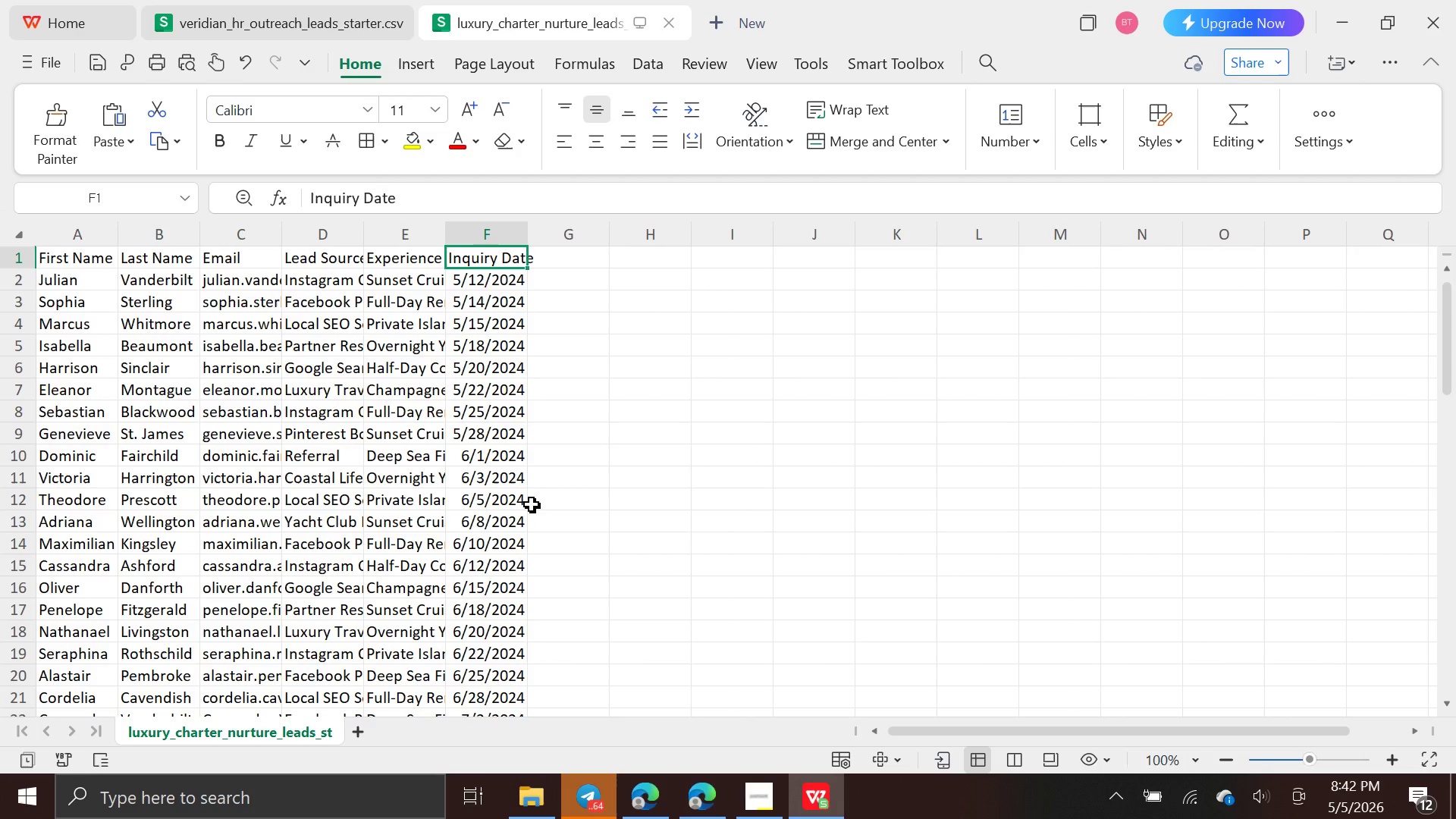 
left_click([698, 804])
 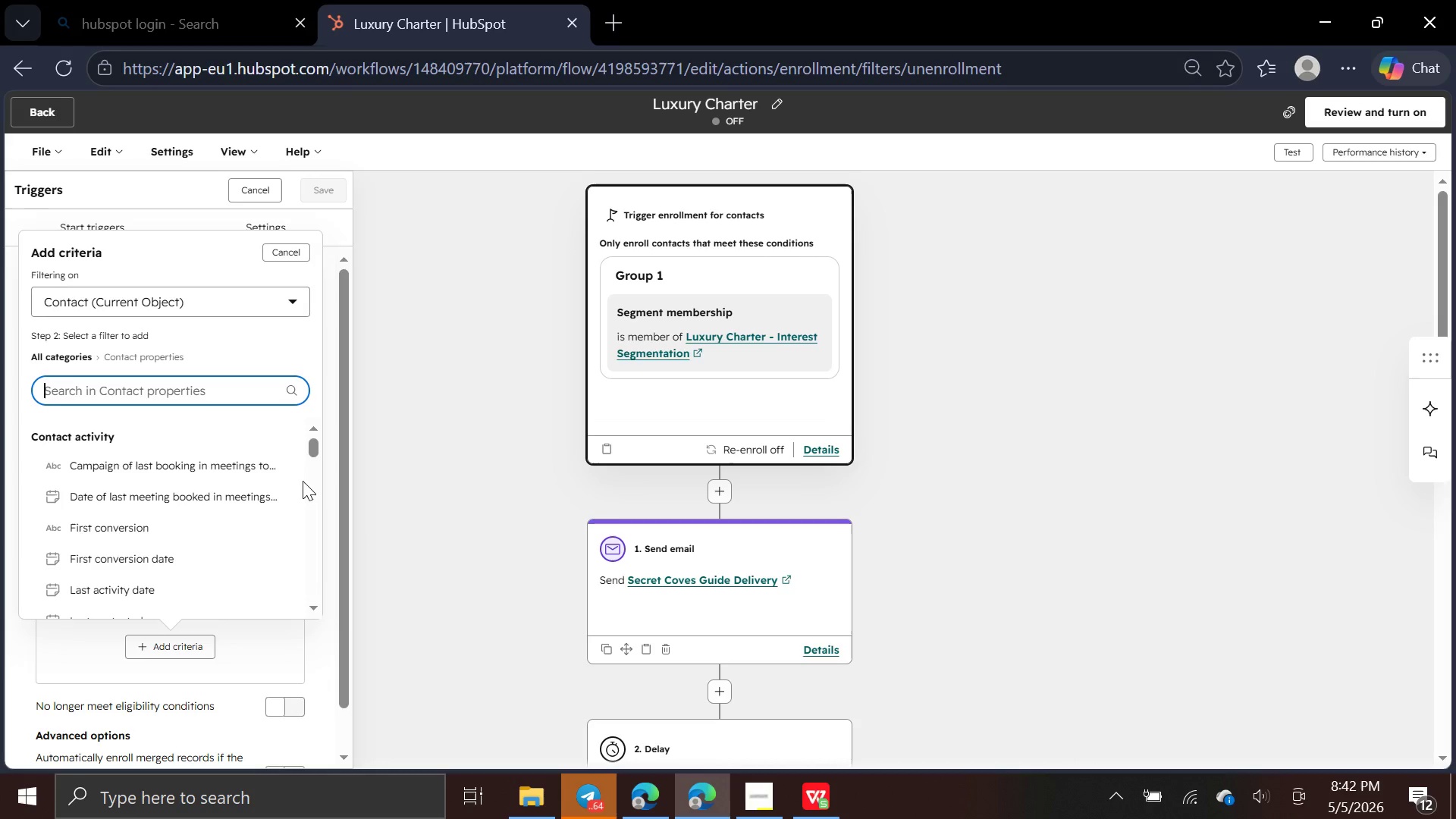 
type(life)
 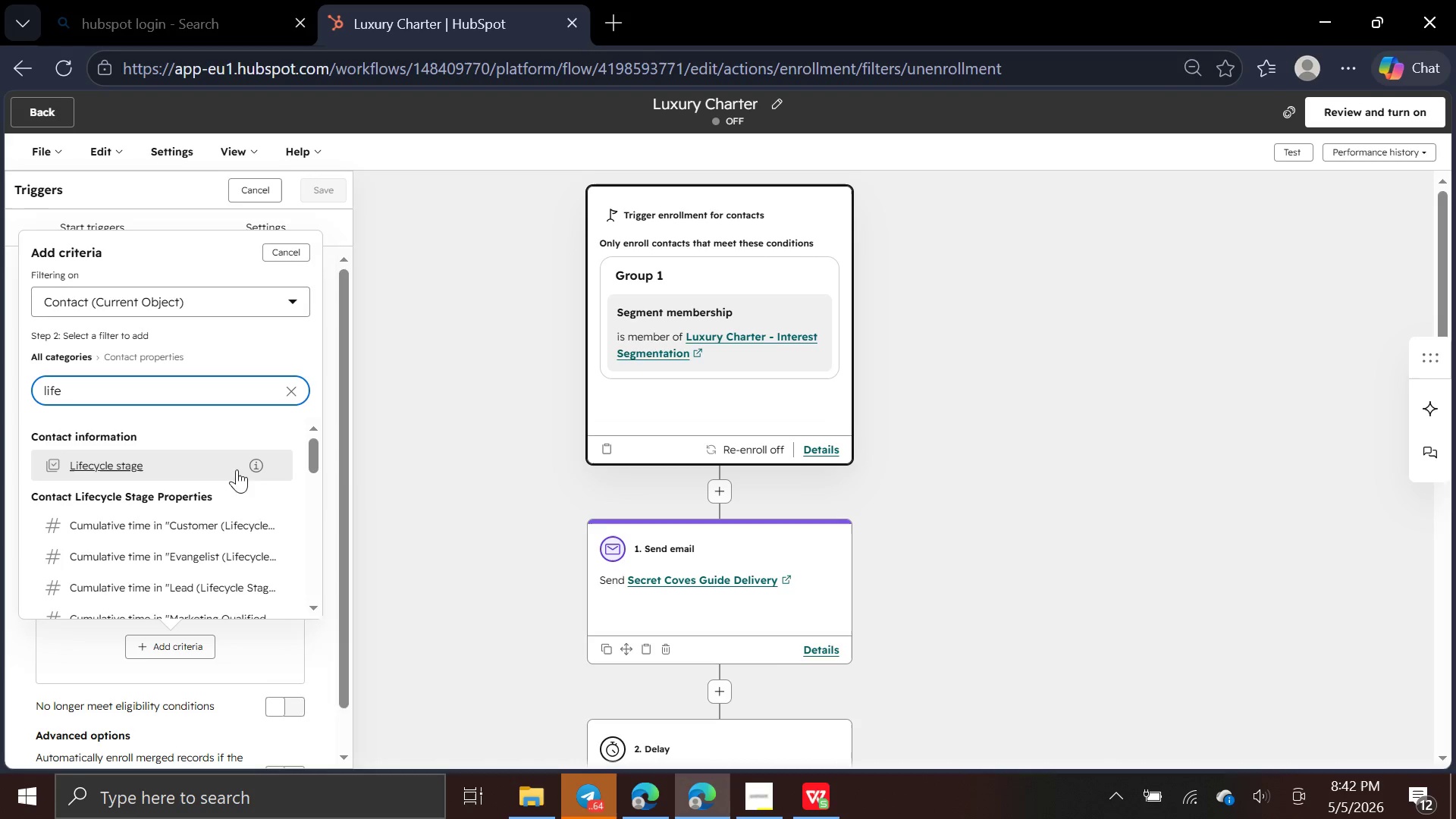 
left_click([232, 469])
 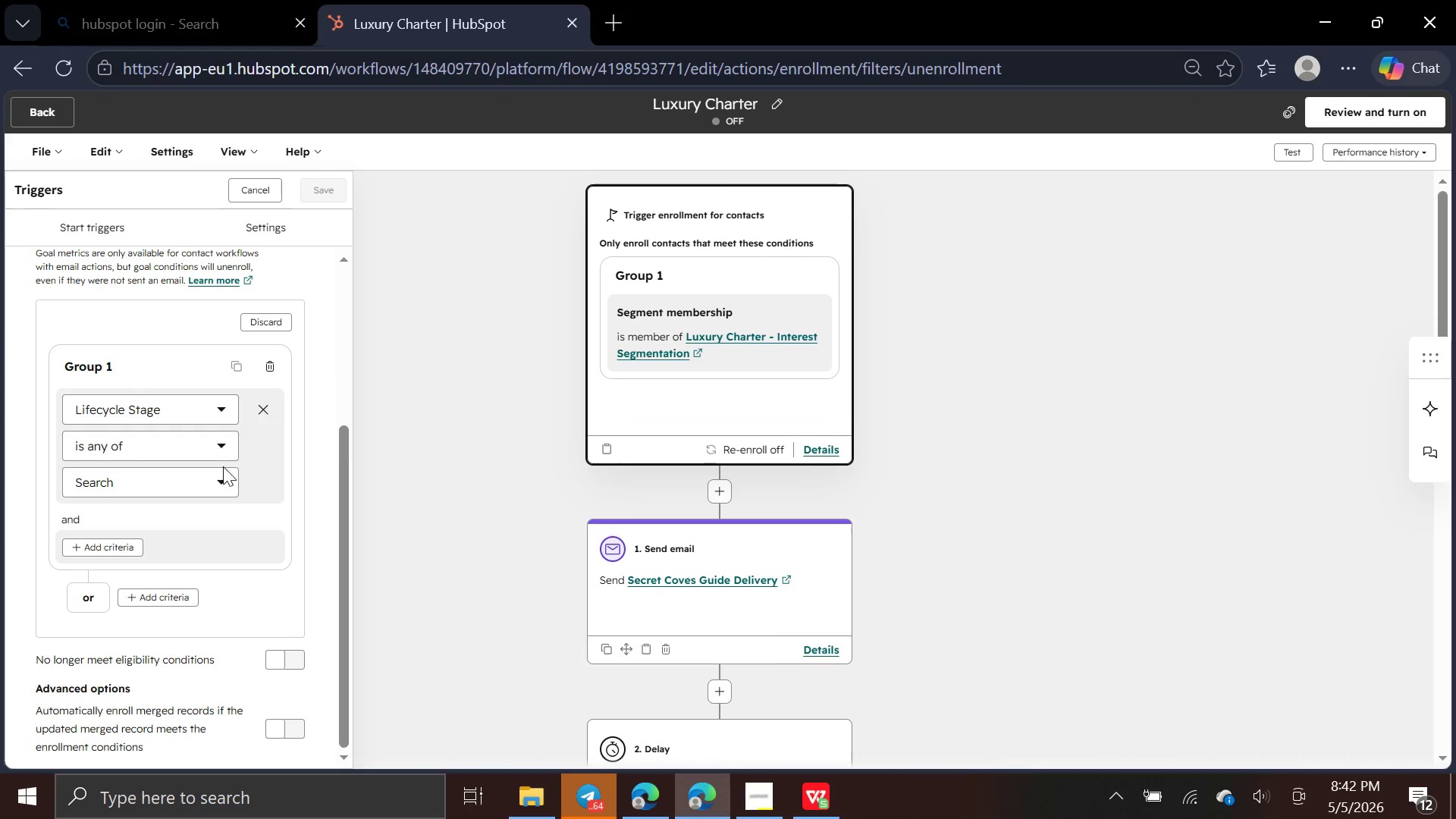 
left_click([223, 476])
 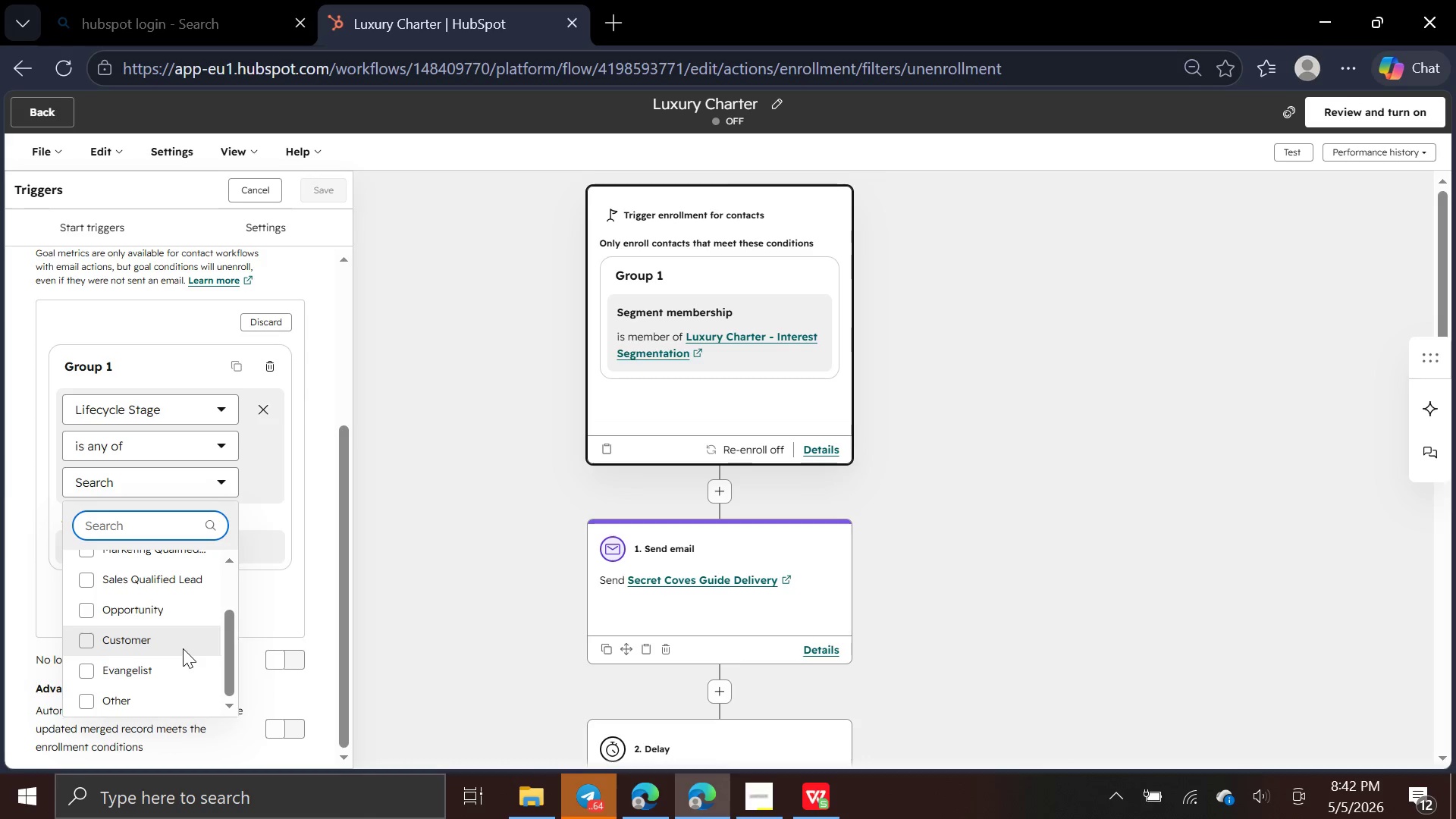 
wait(10.22)
 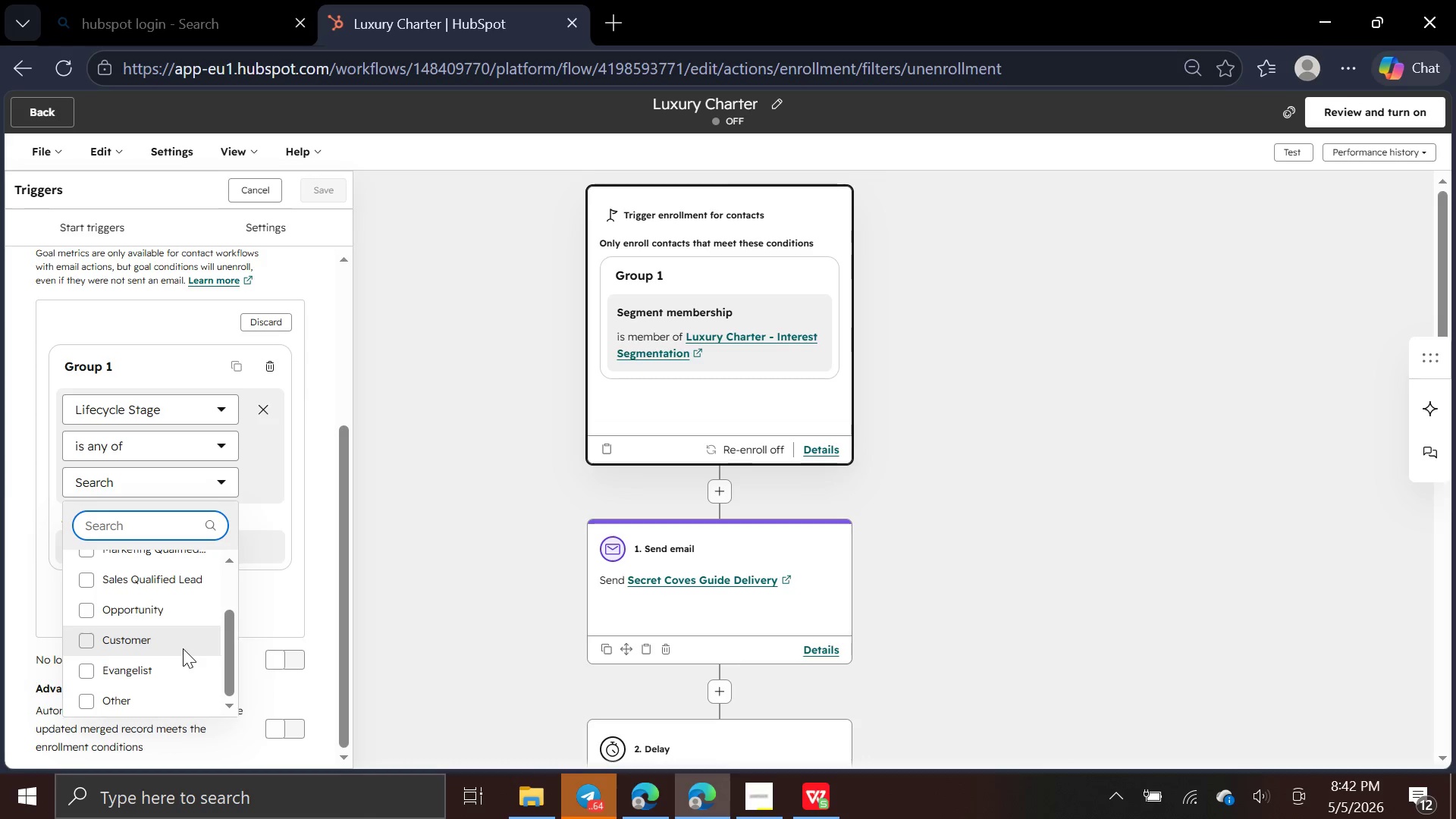 
left_click([80, 632])
 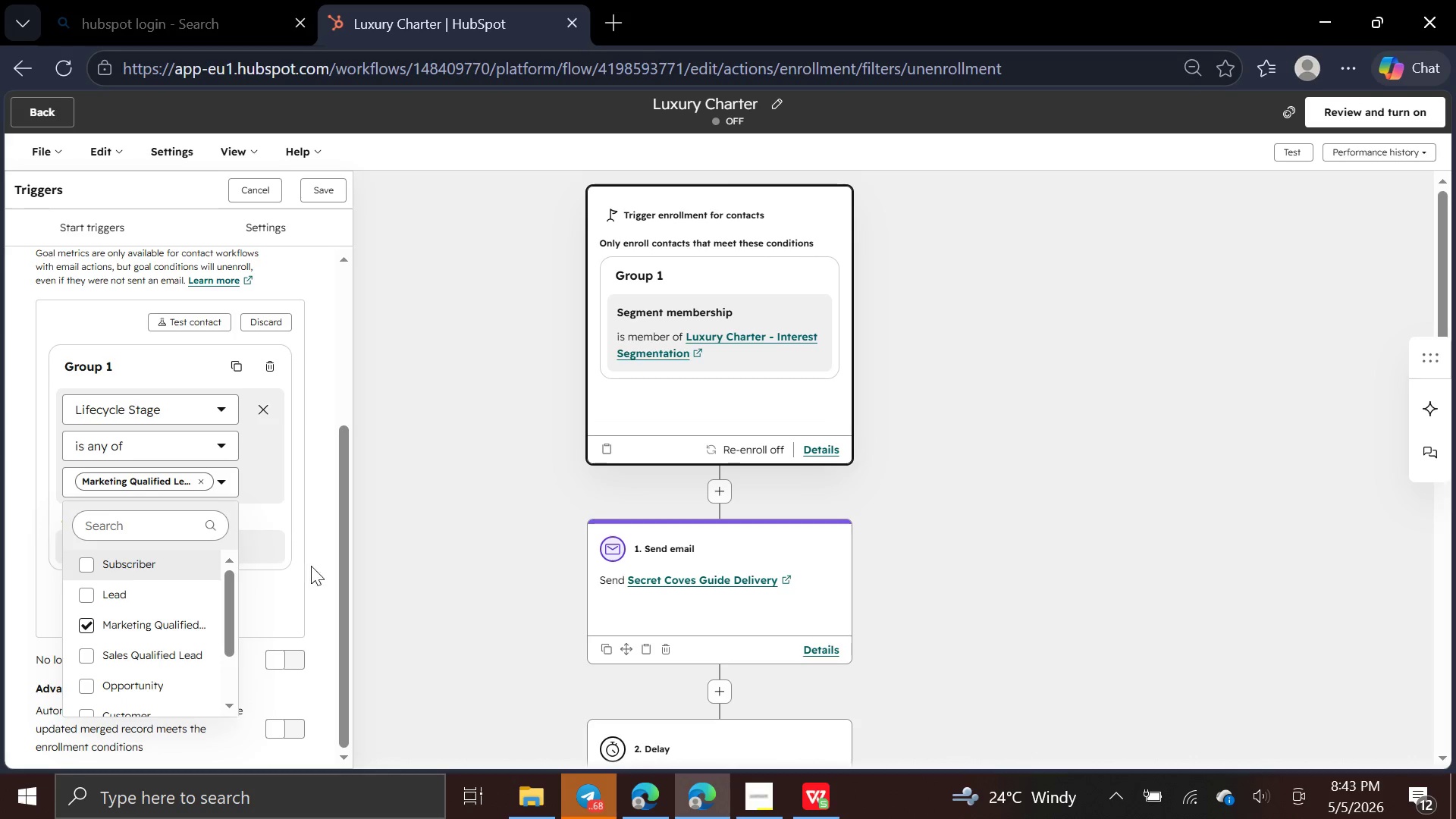 
left_click([315, 569])
 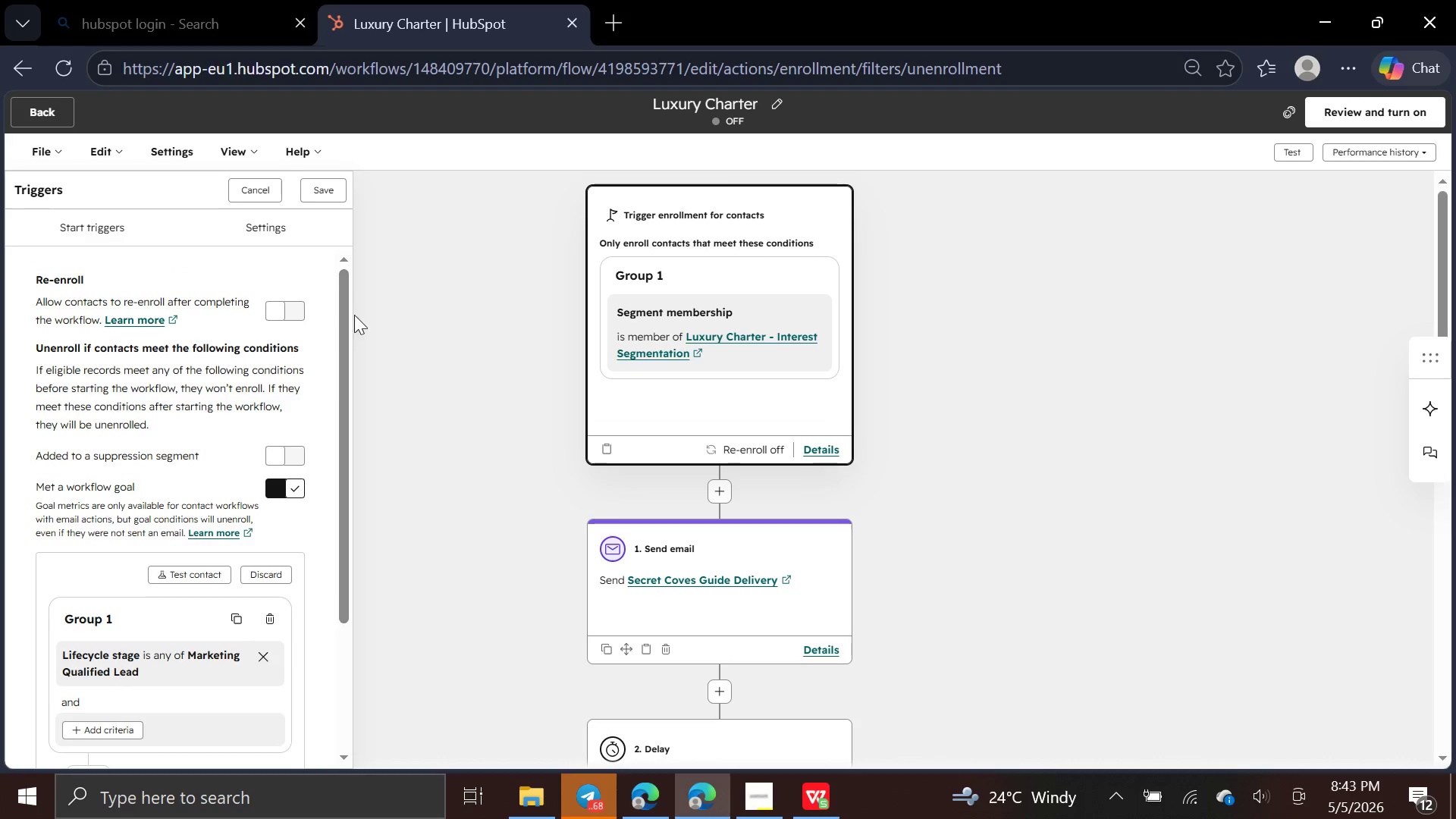 
left_click([325, 202])
 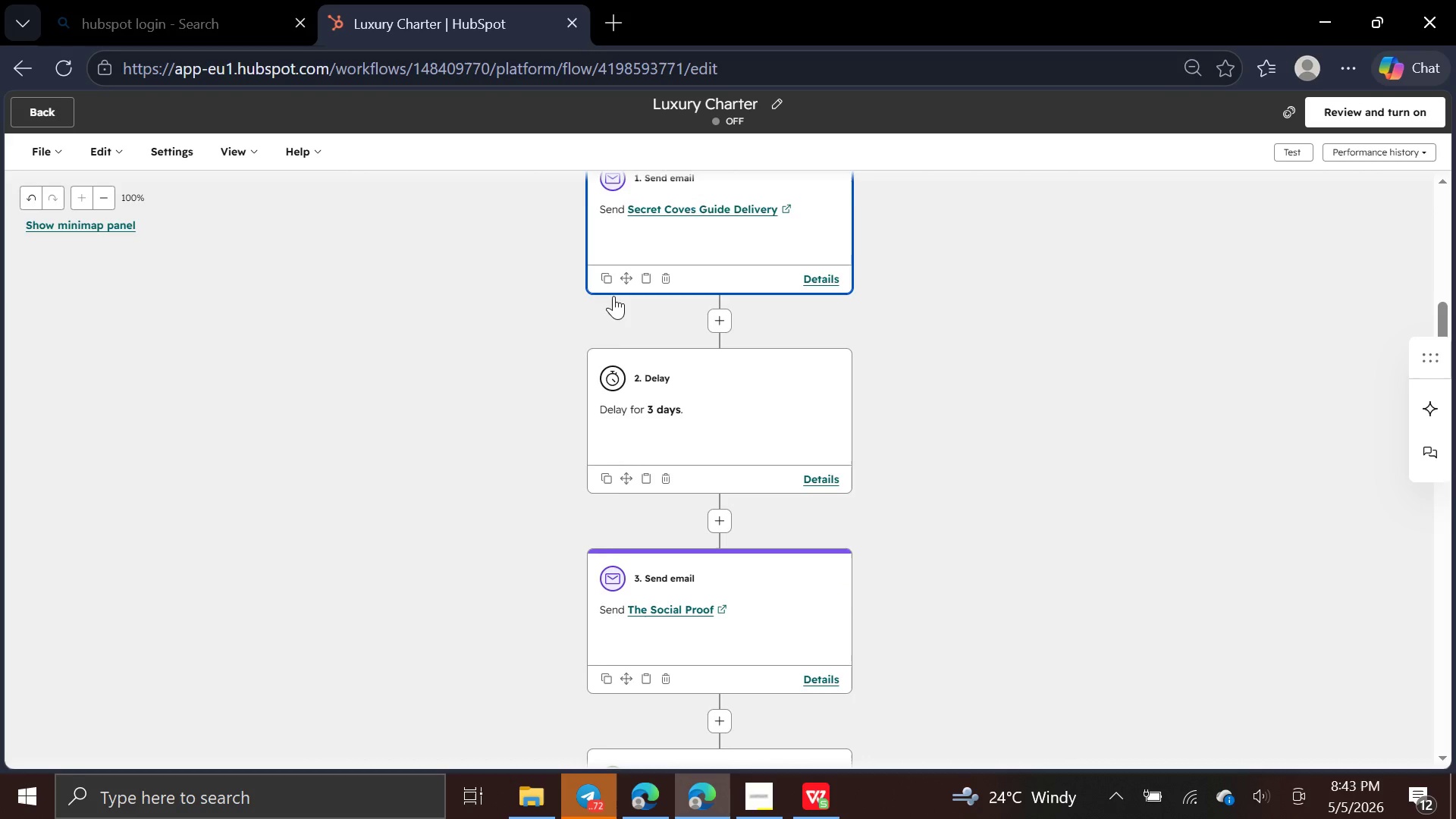 
wait(39.12)
 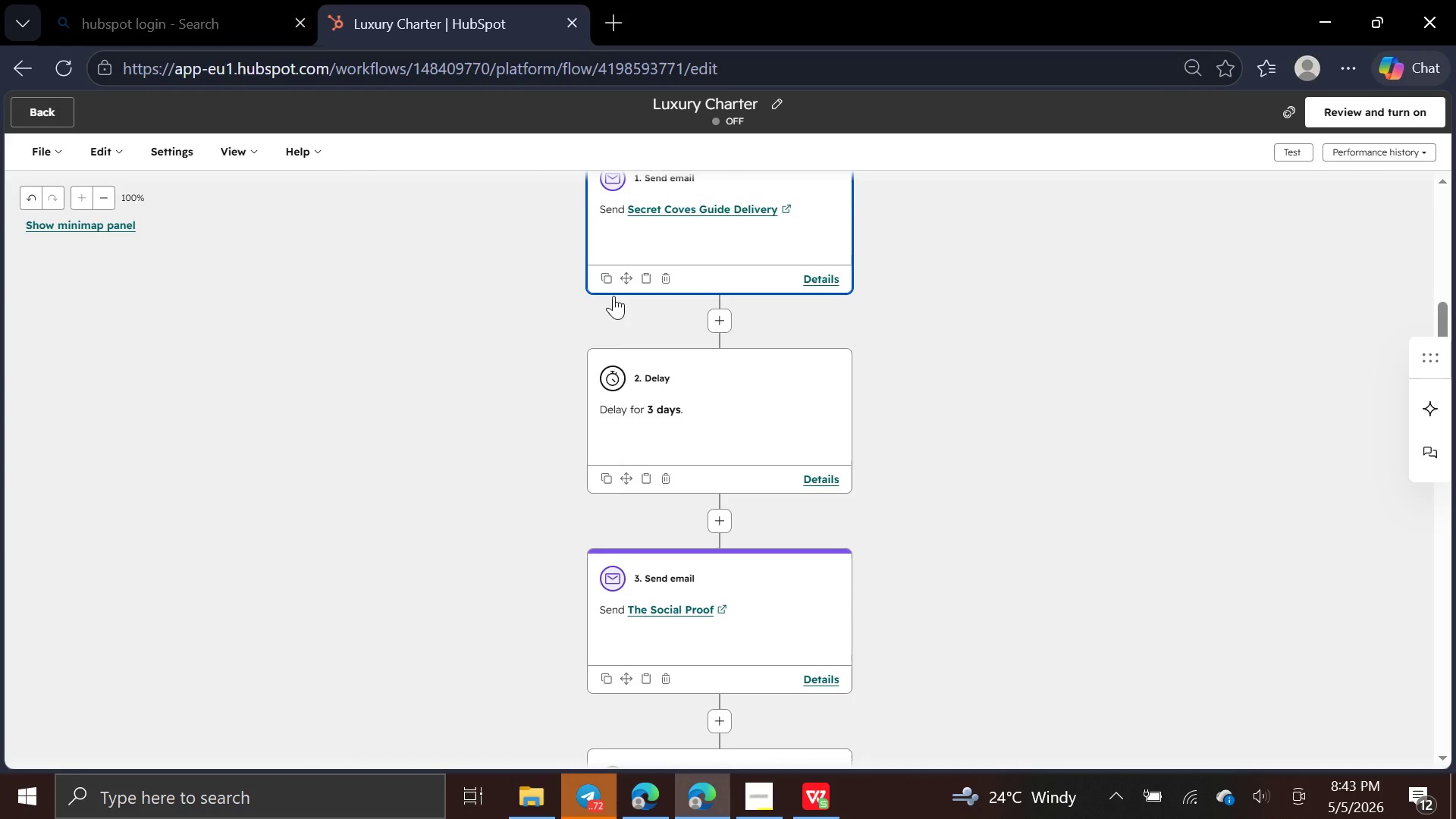 
left_click([62, 115])
 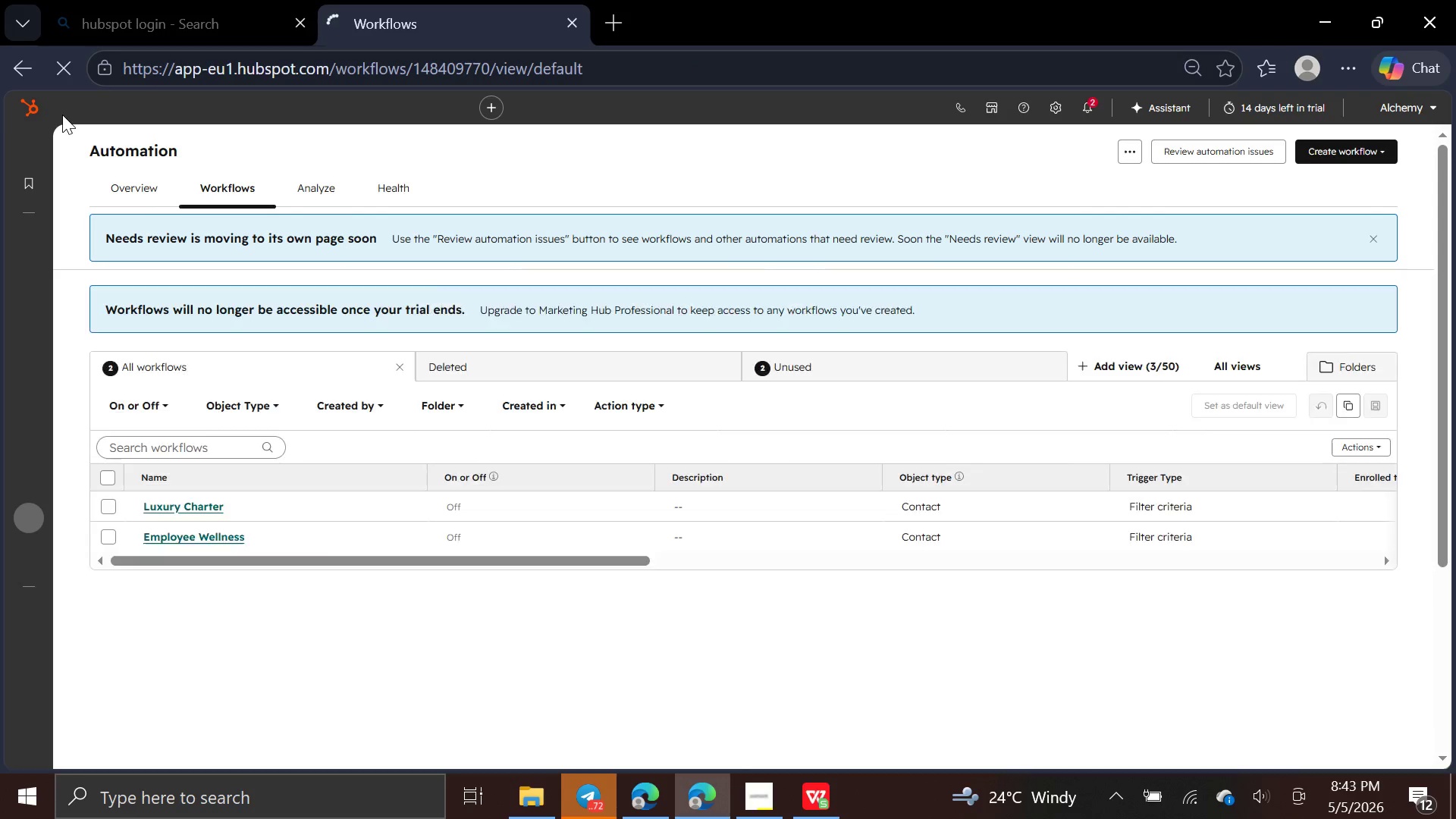 
mouse_move([5, 240])
 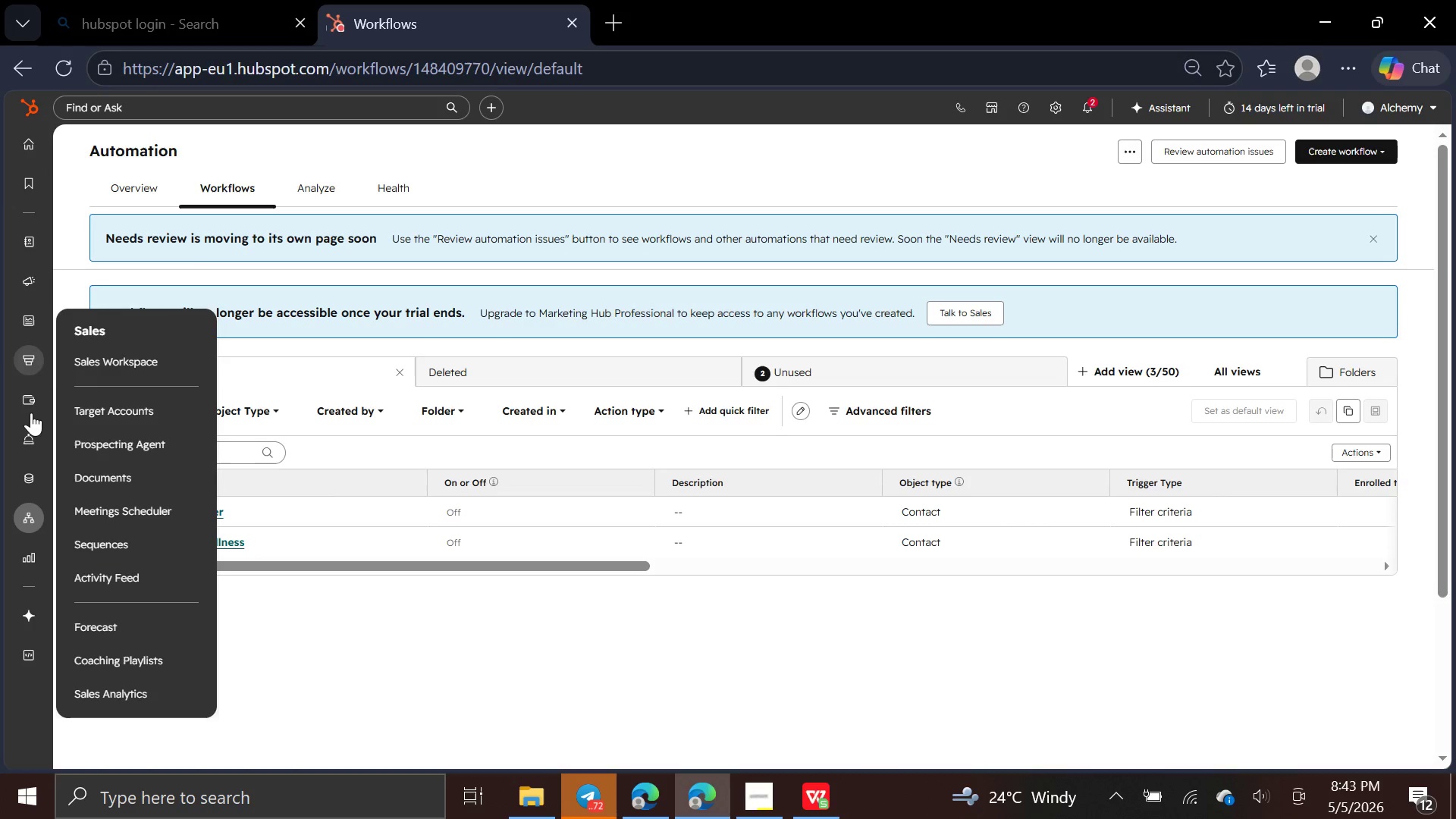 
mouse_move([20, 477])
 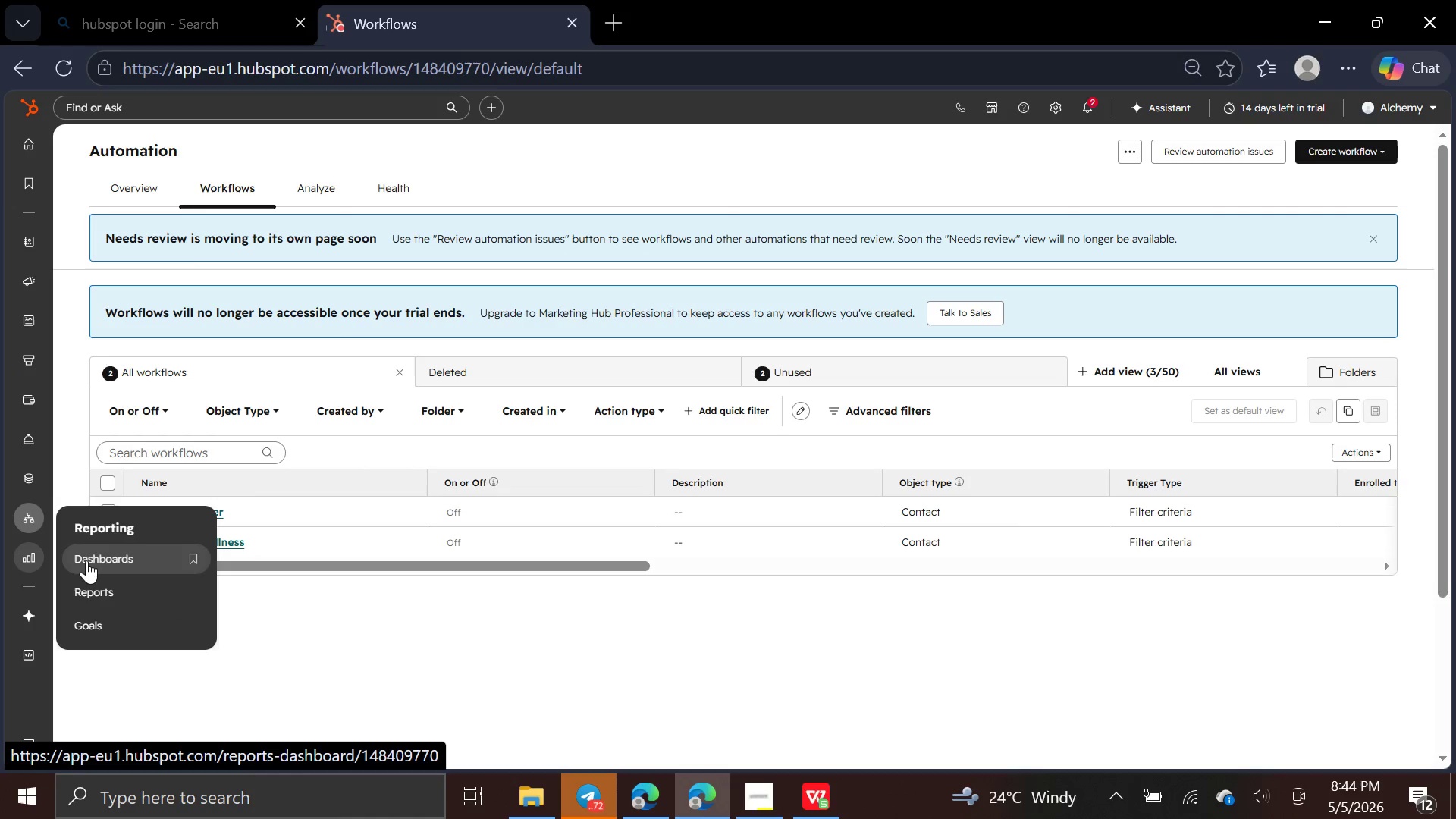 
left_click([86, 560])
 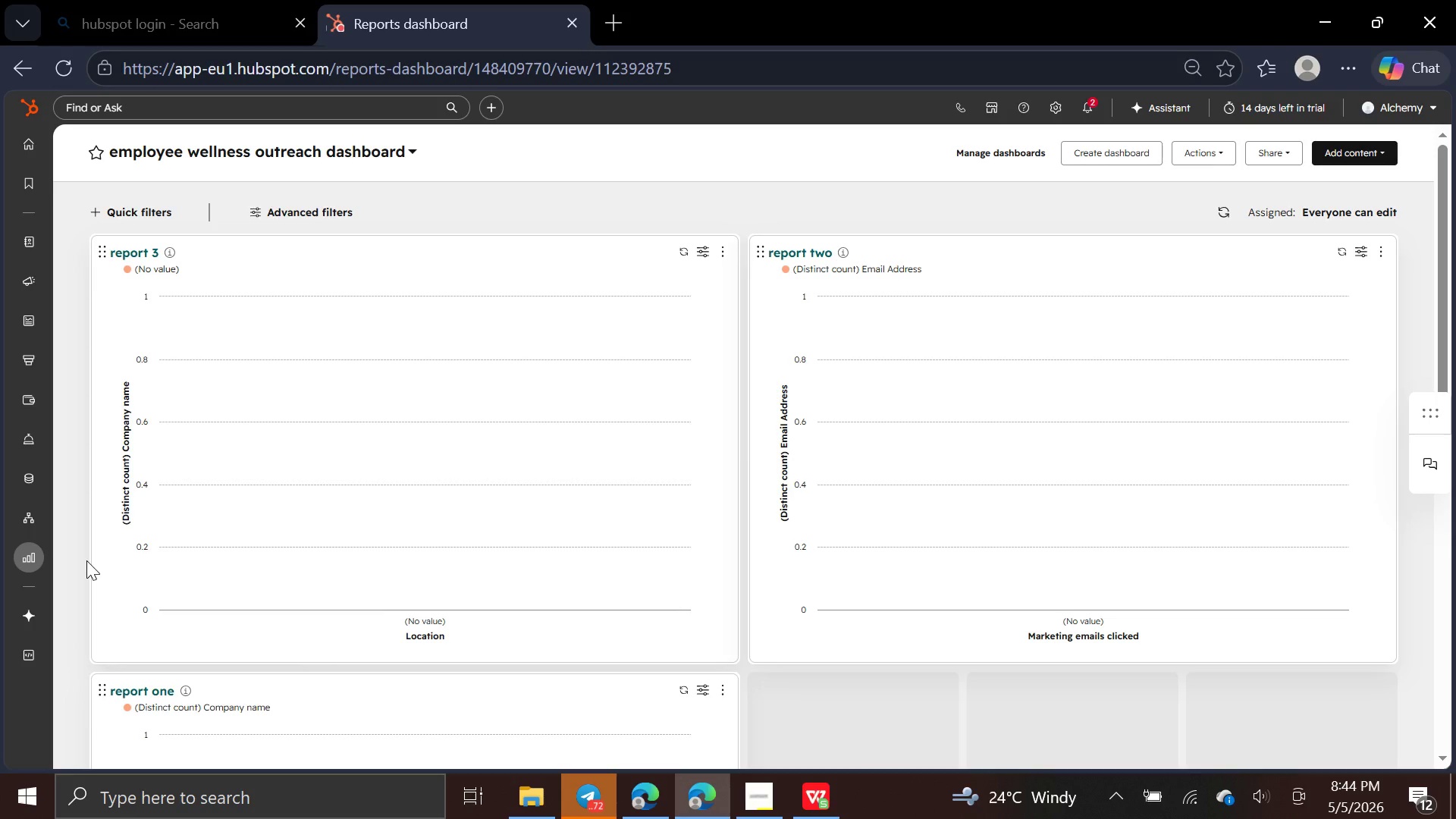 
wait(31.12)
 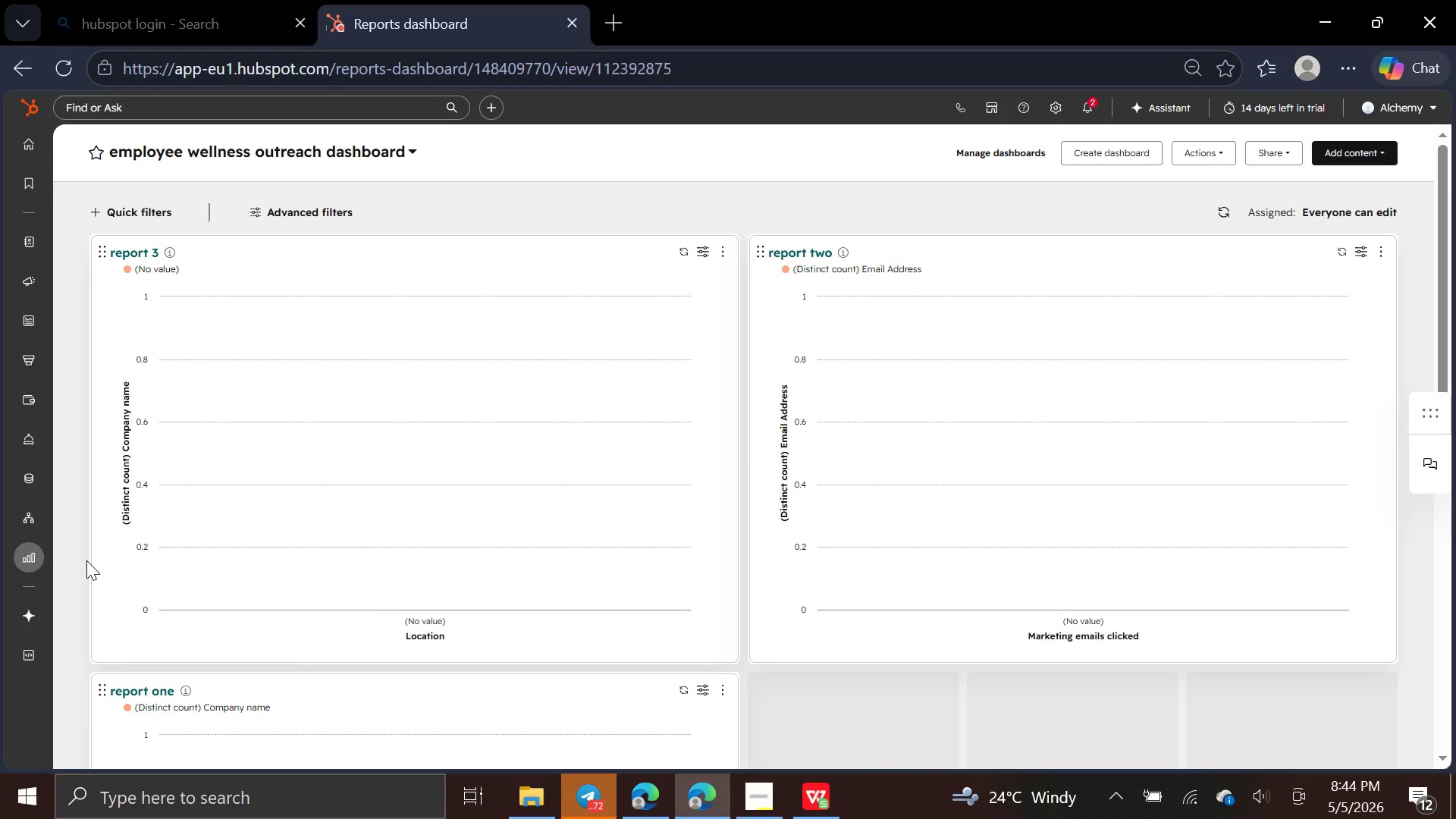 
left_click([1124, 150])
 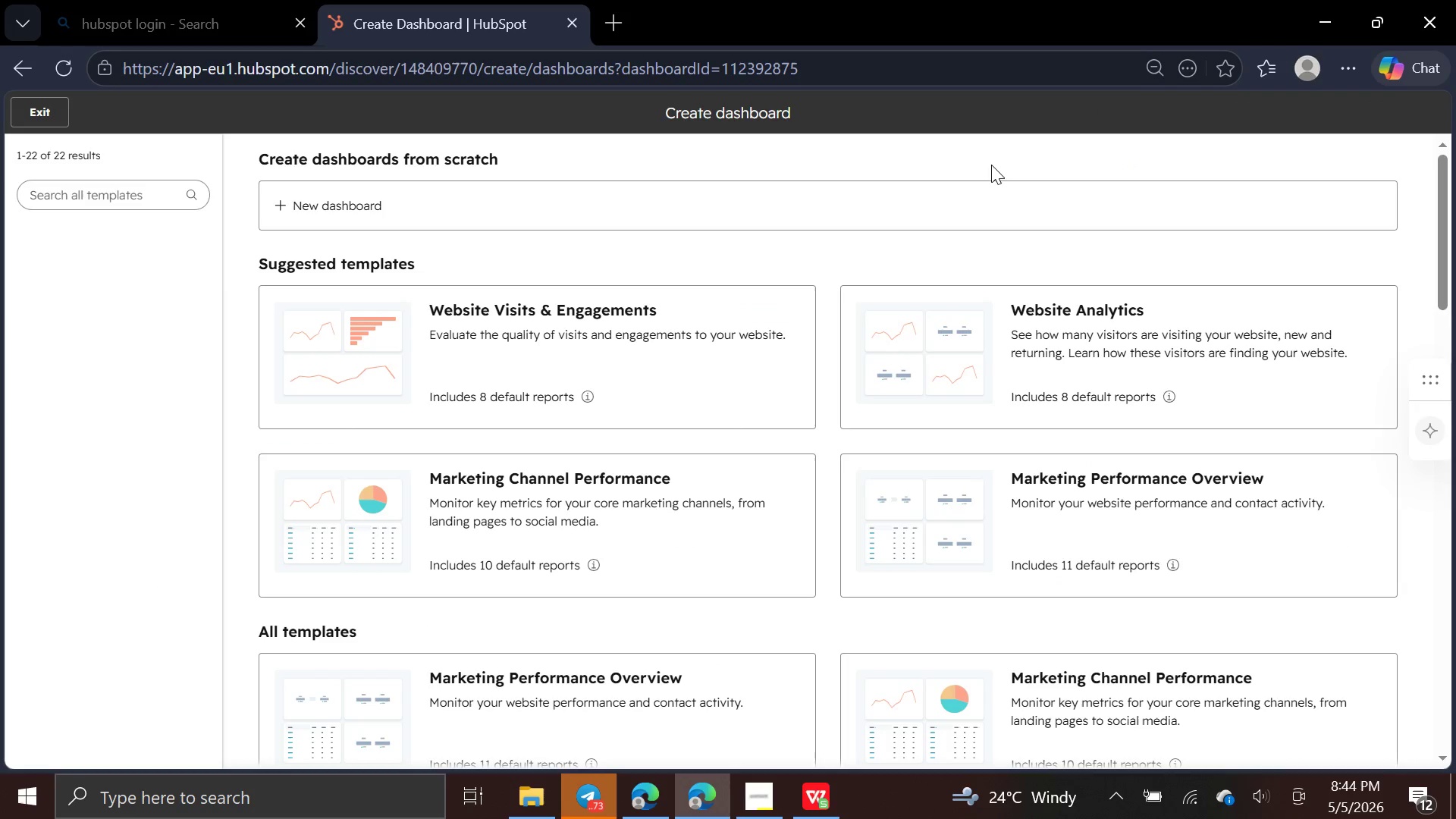 
left_click([992, 195])
 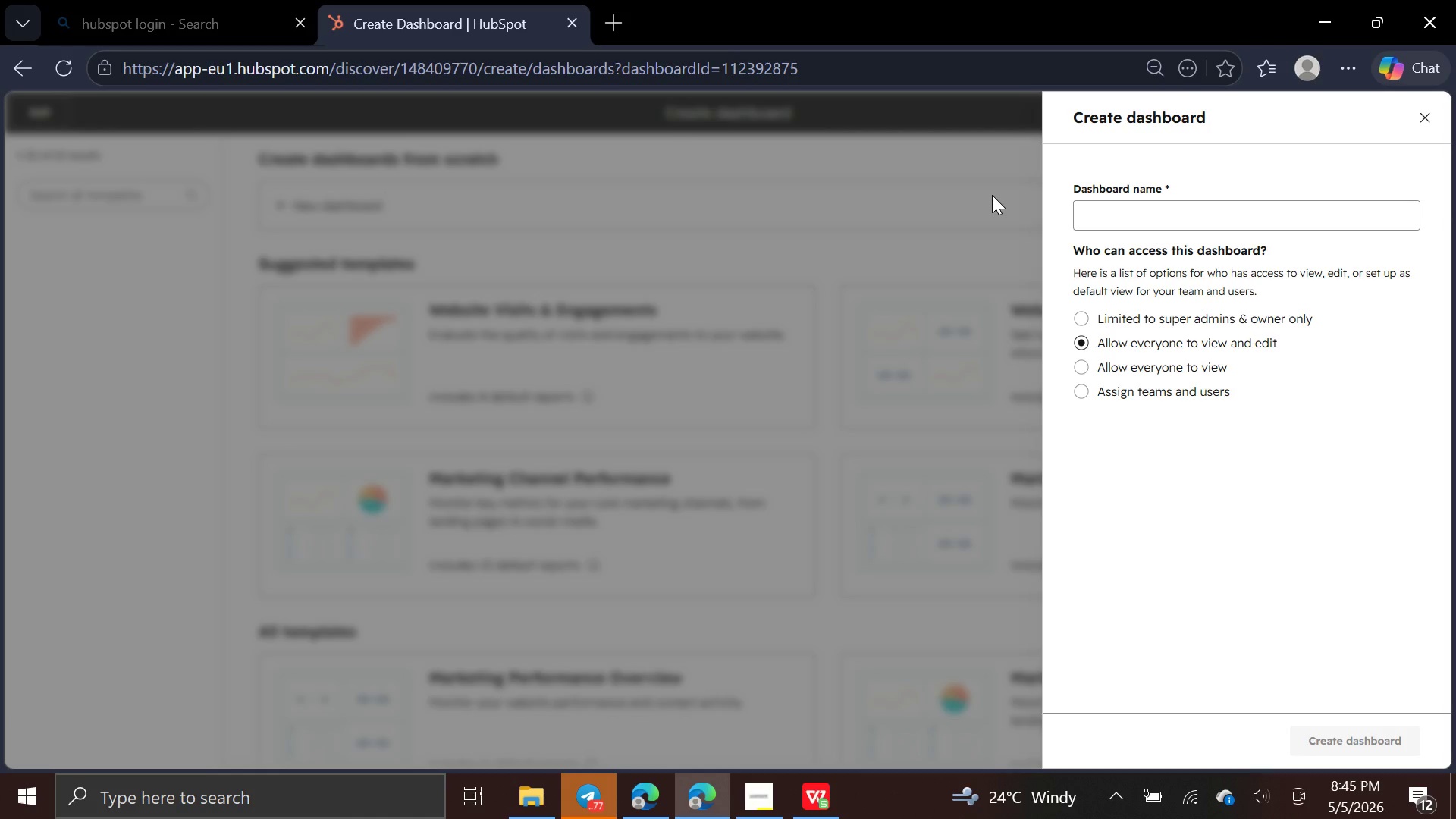 
wait(32.98)
 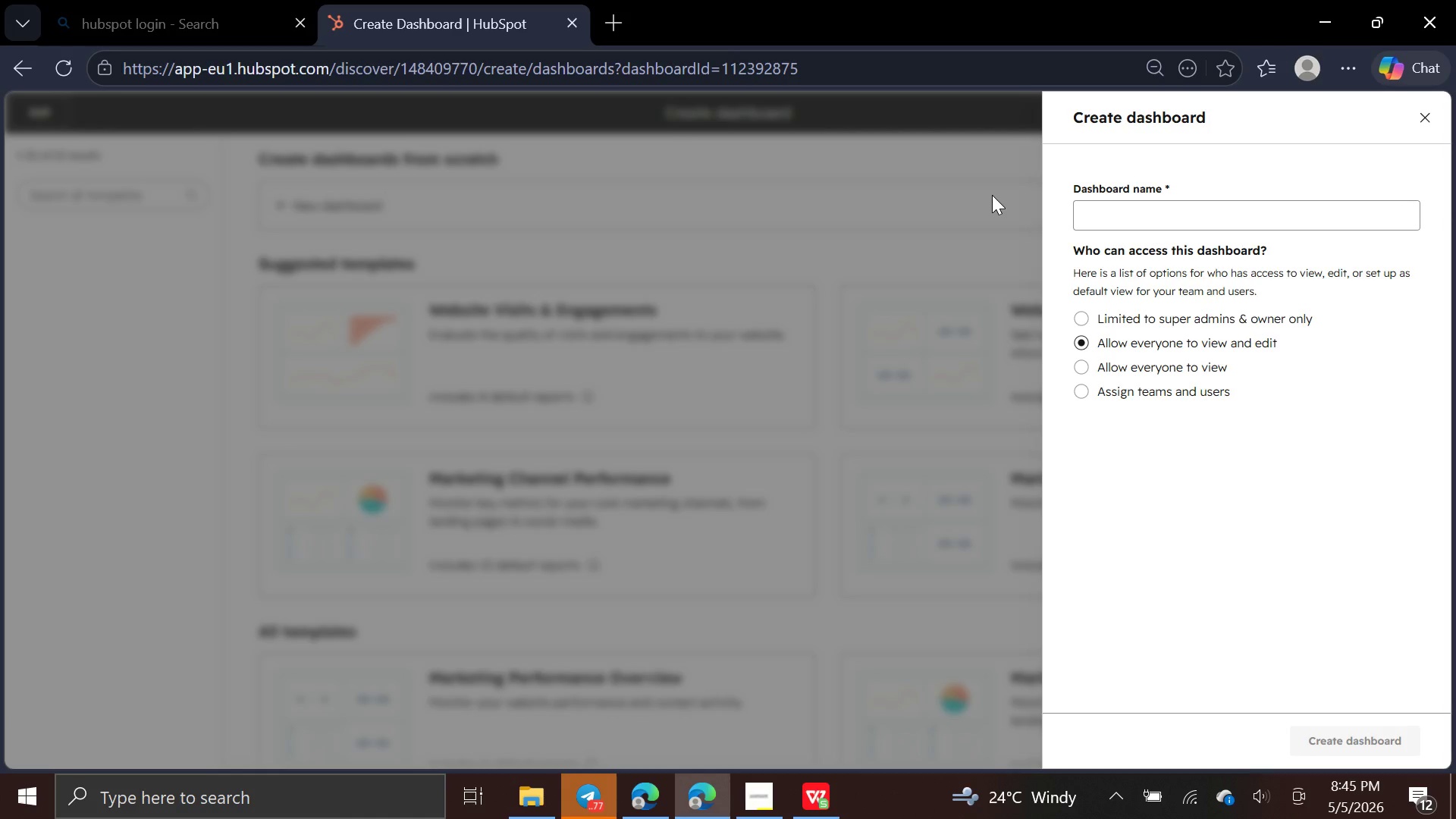 
left_click([1210, 201])
 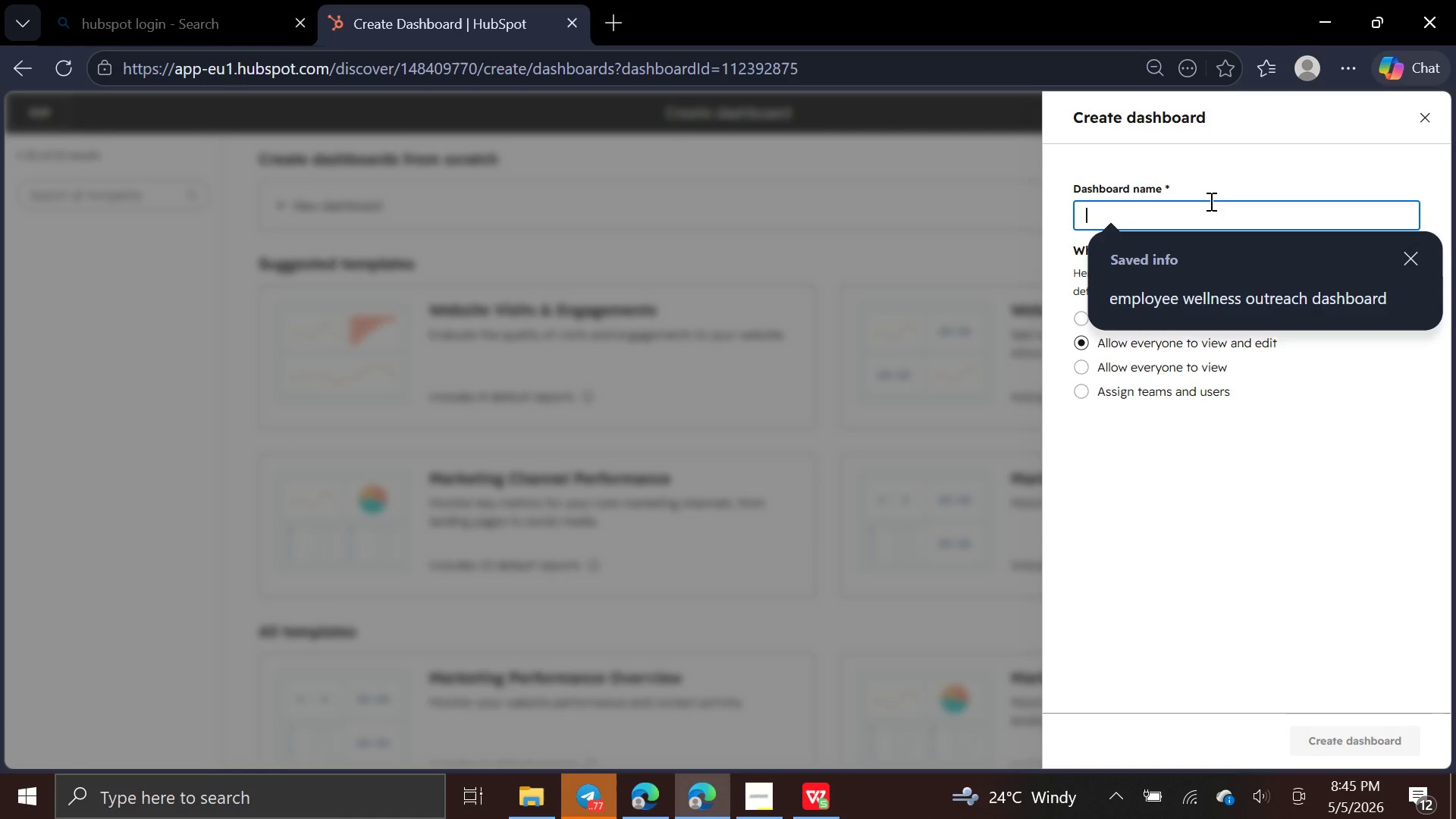 
type(Luxury Coastal )
 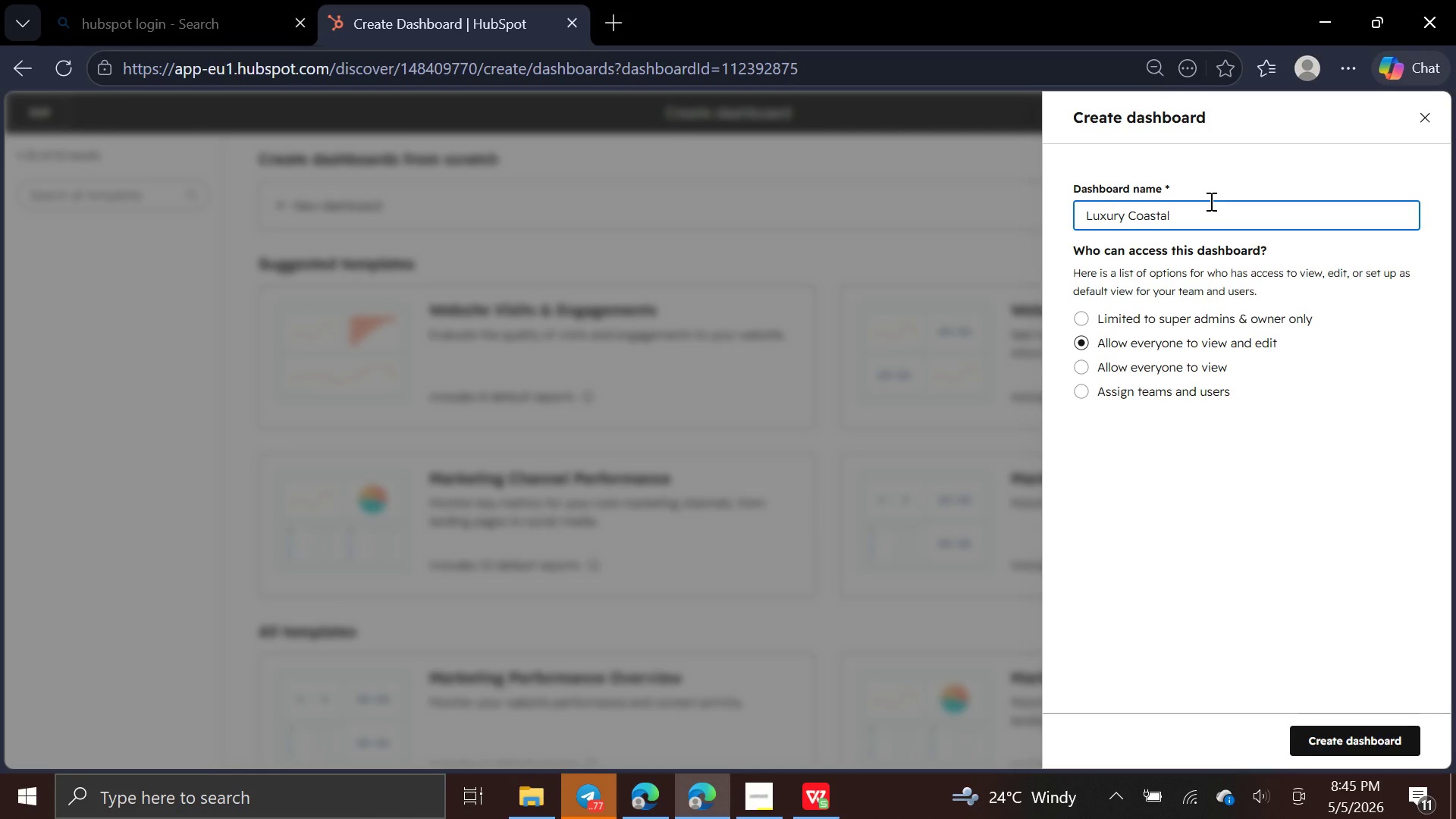 
type(Charters Nurture)
 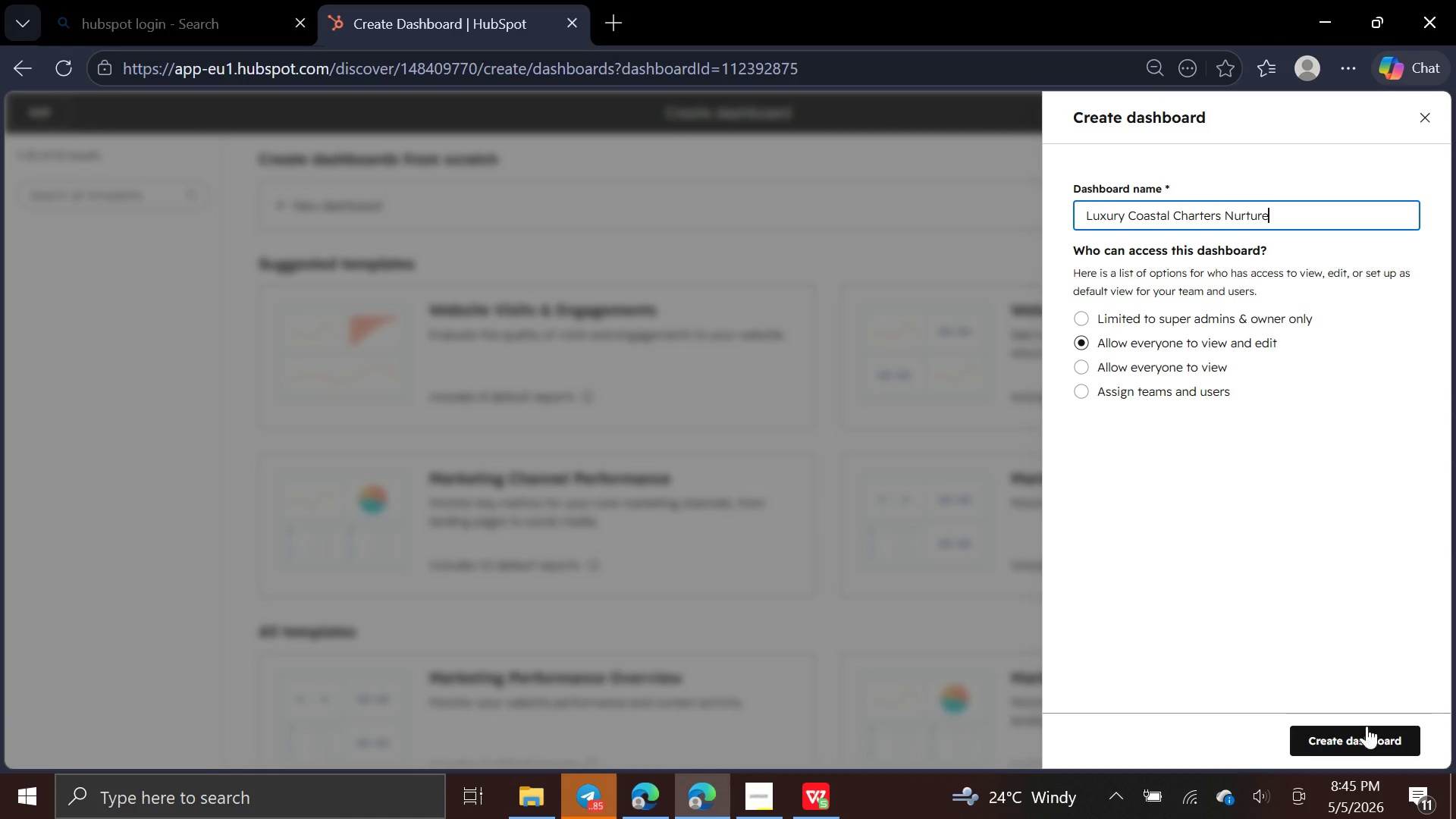 
left_click([1364, 742])
 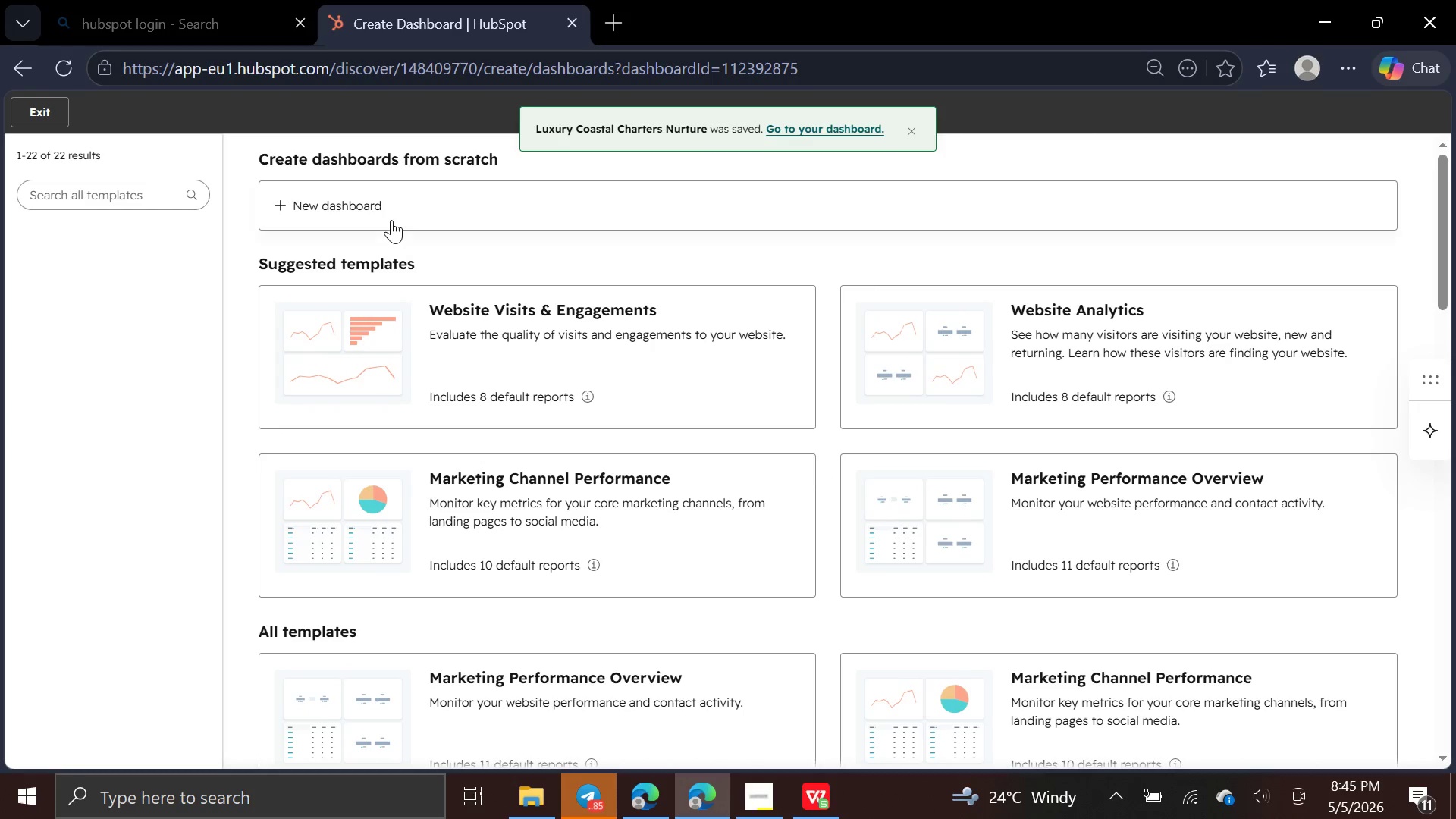 
wait(5.39)
 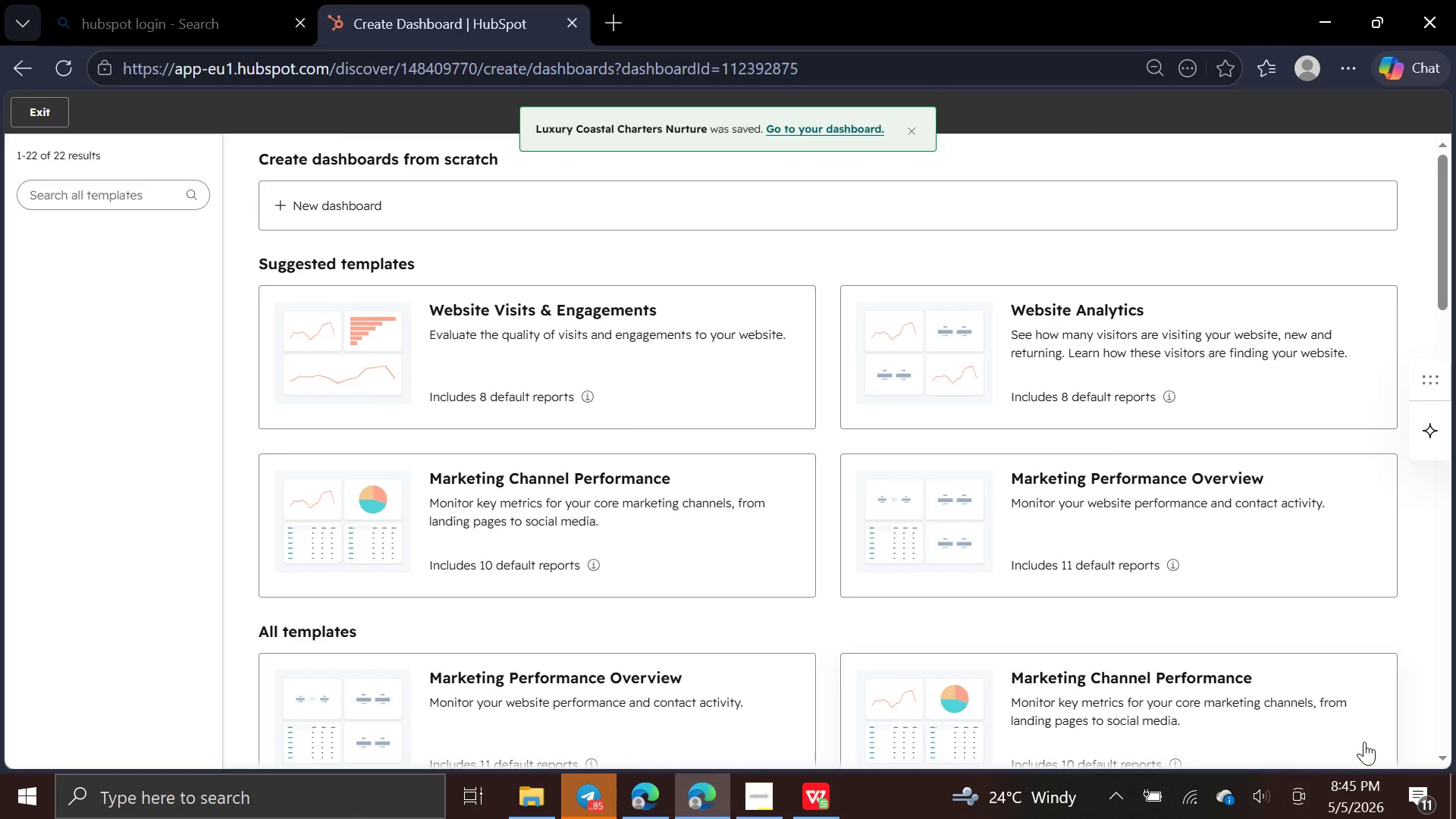 
left_click([37, 111])
 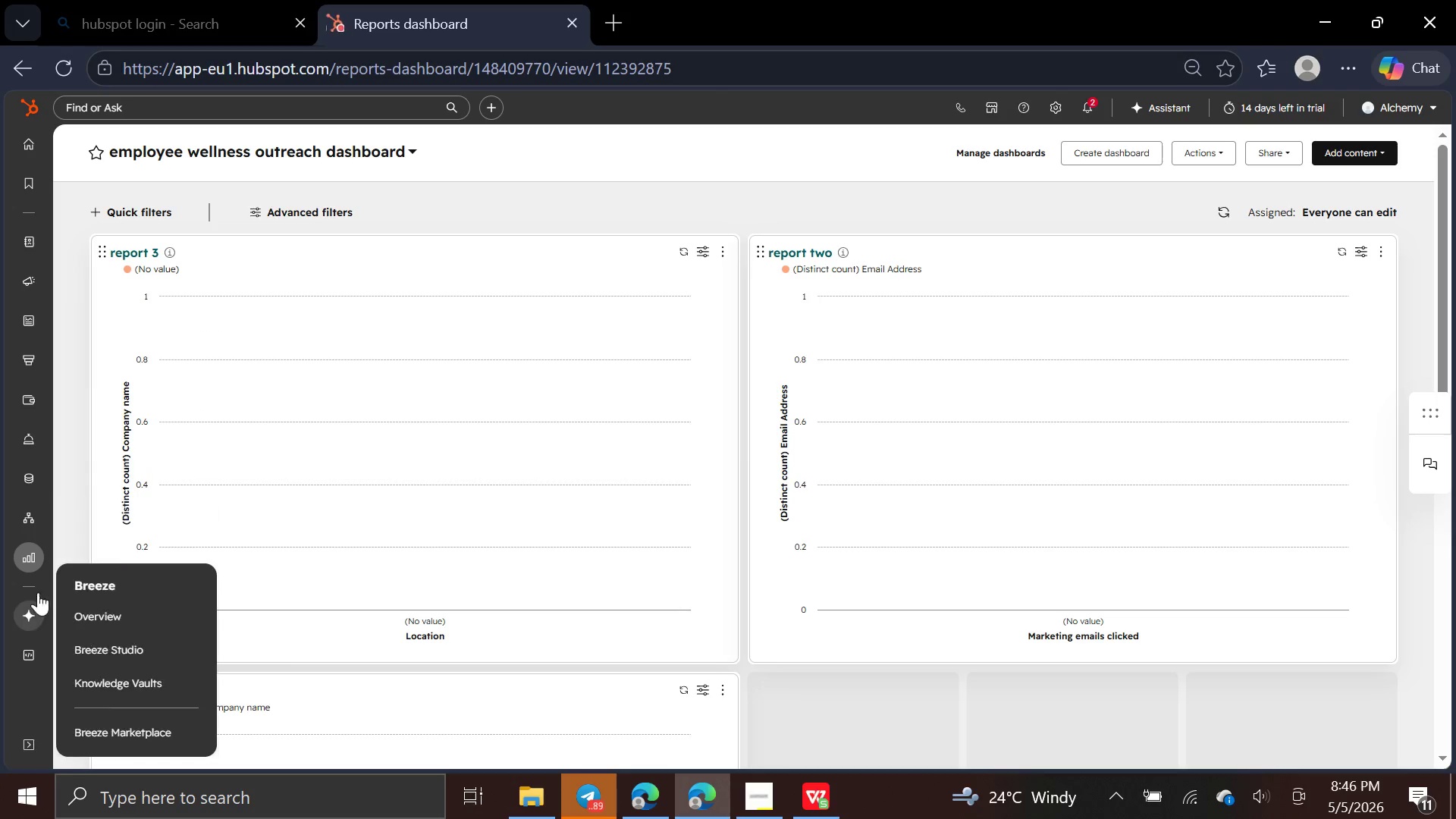 
wait(6.55)
 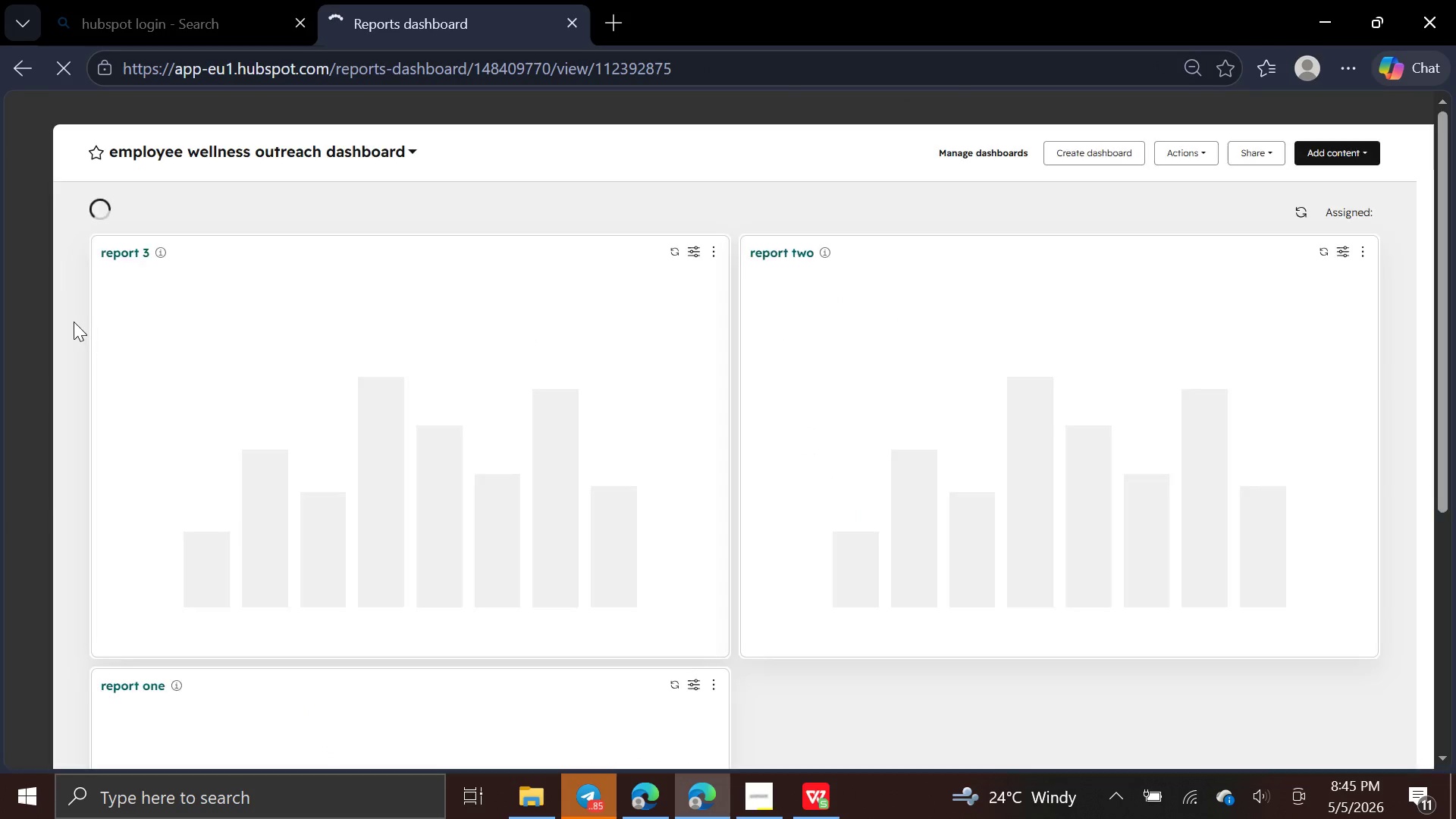 
left_click([80, 587])
 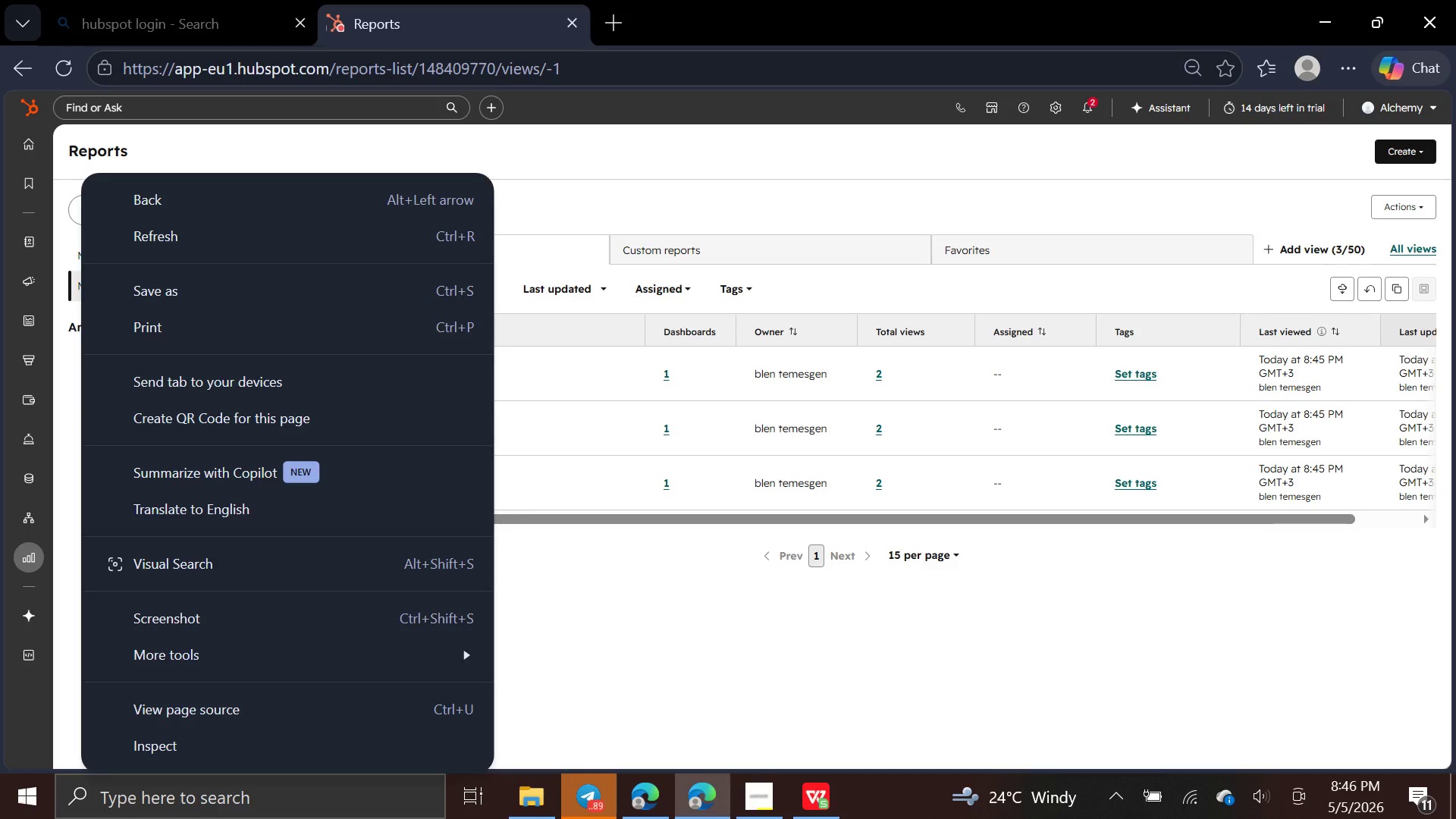 
wait(32.89)
 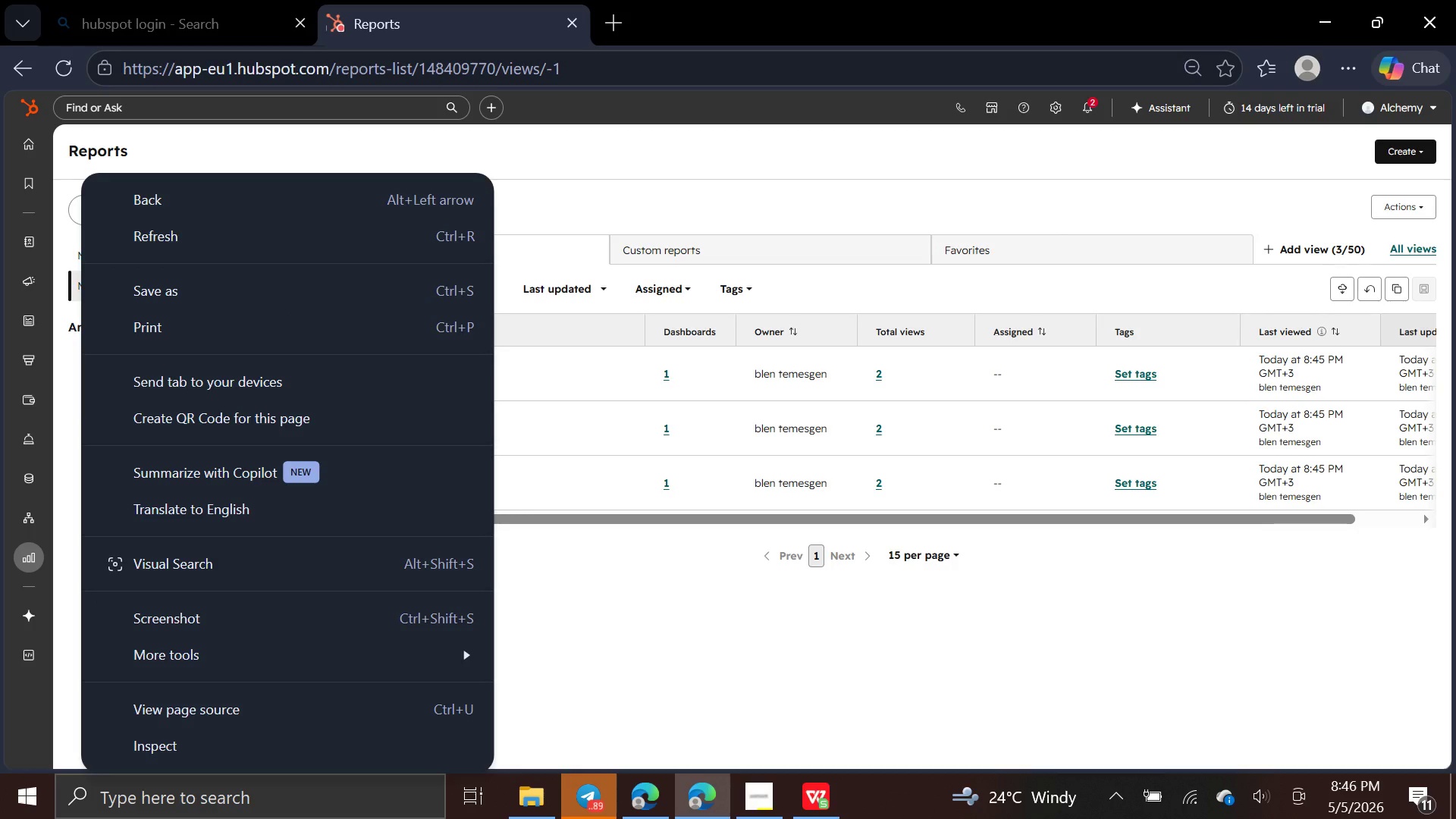 
left_click([1126, 183])
 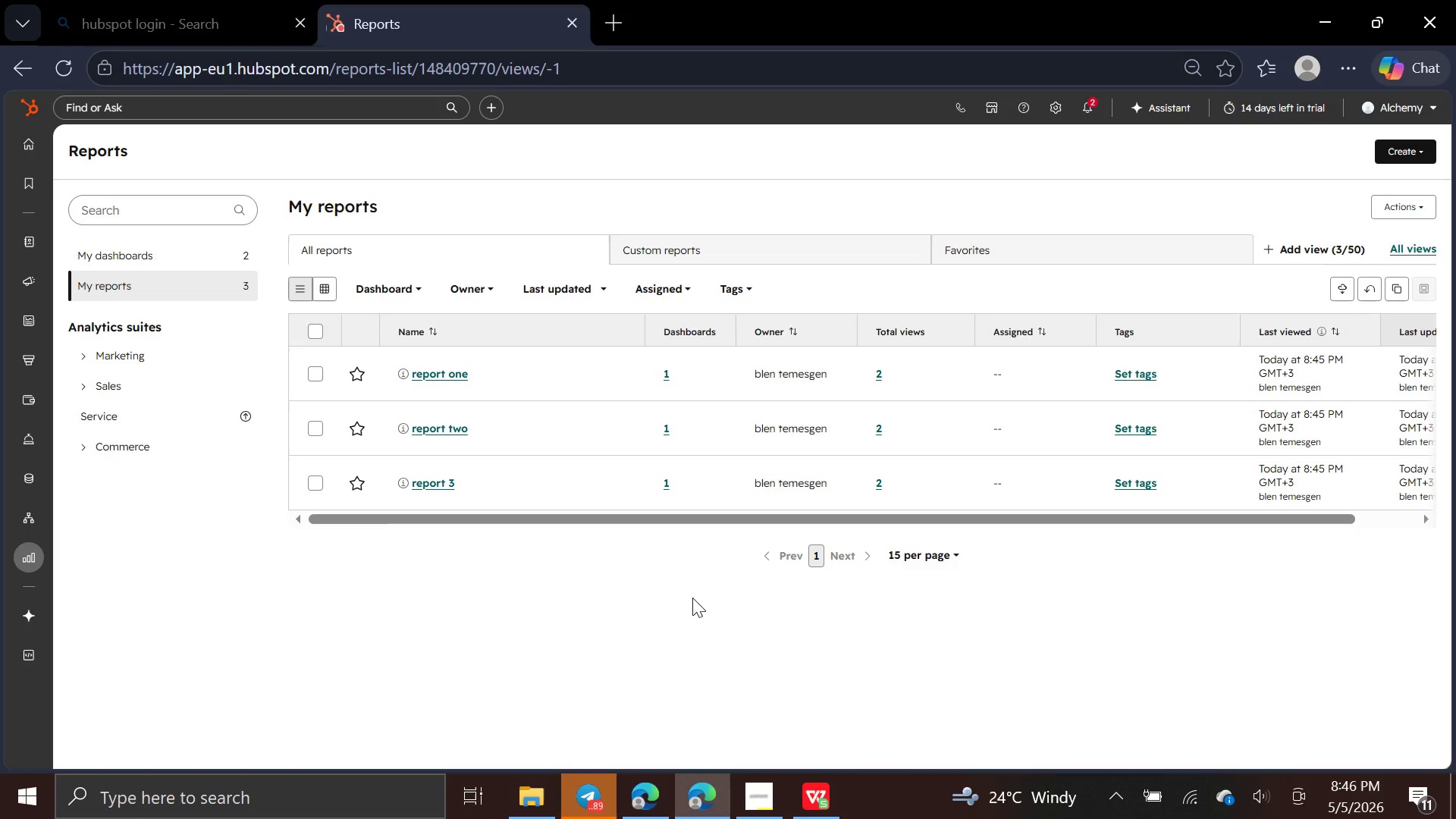 
wait(20.94)
 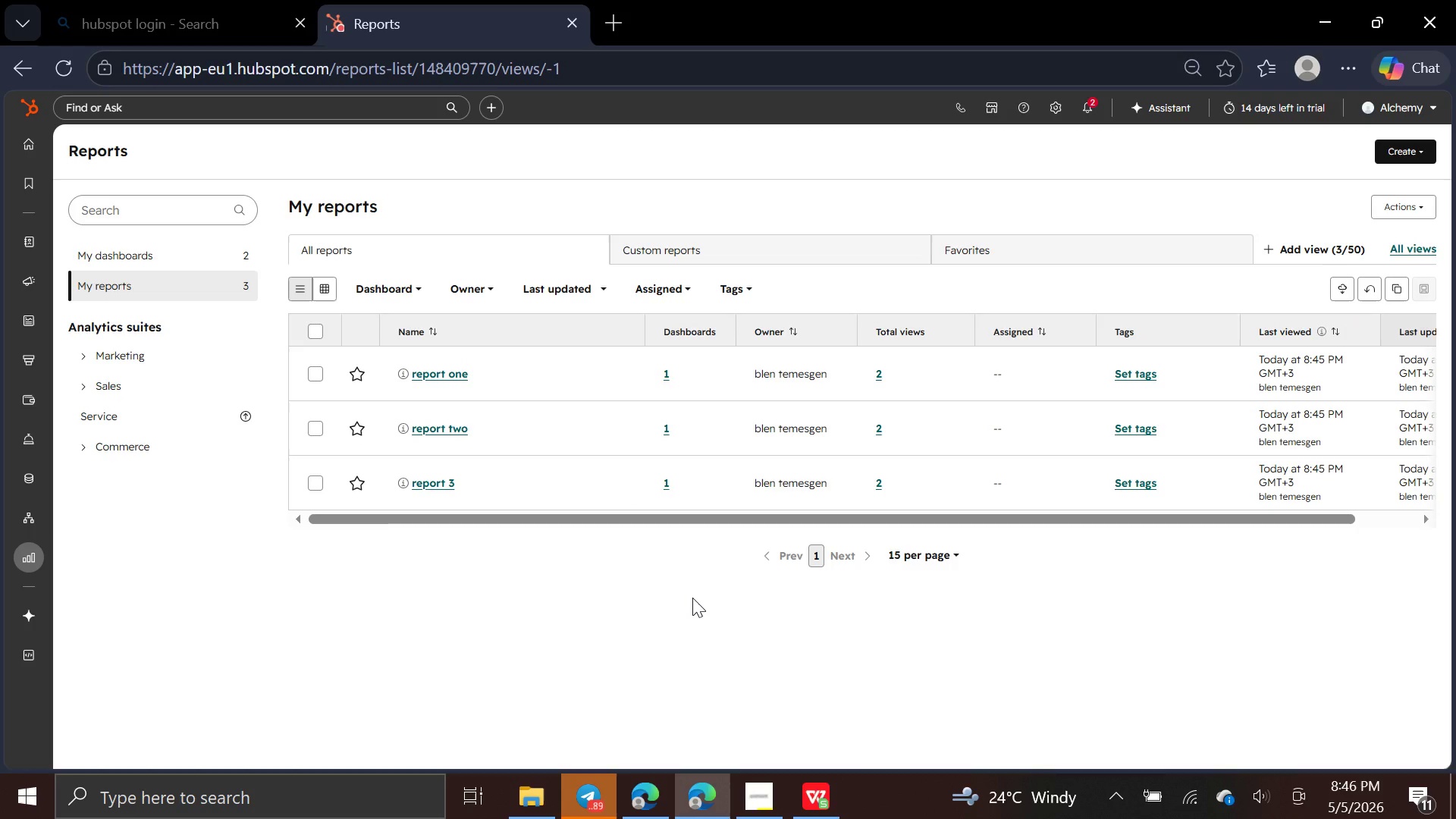 
left_click([1404, 146])
 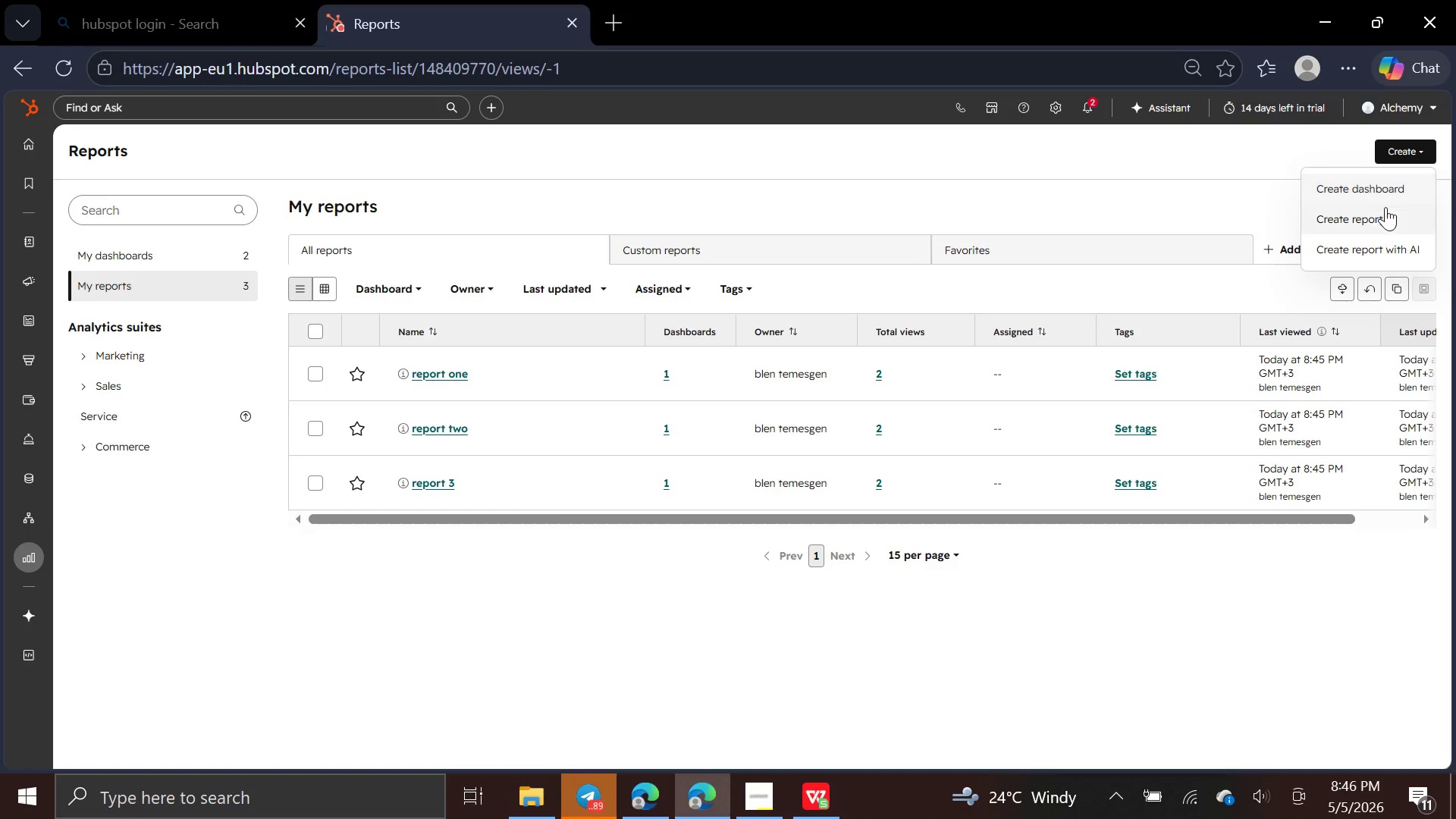 
left_click([1385, 209])
 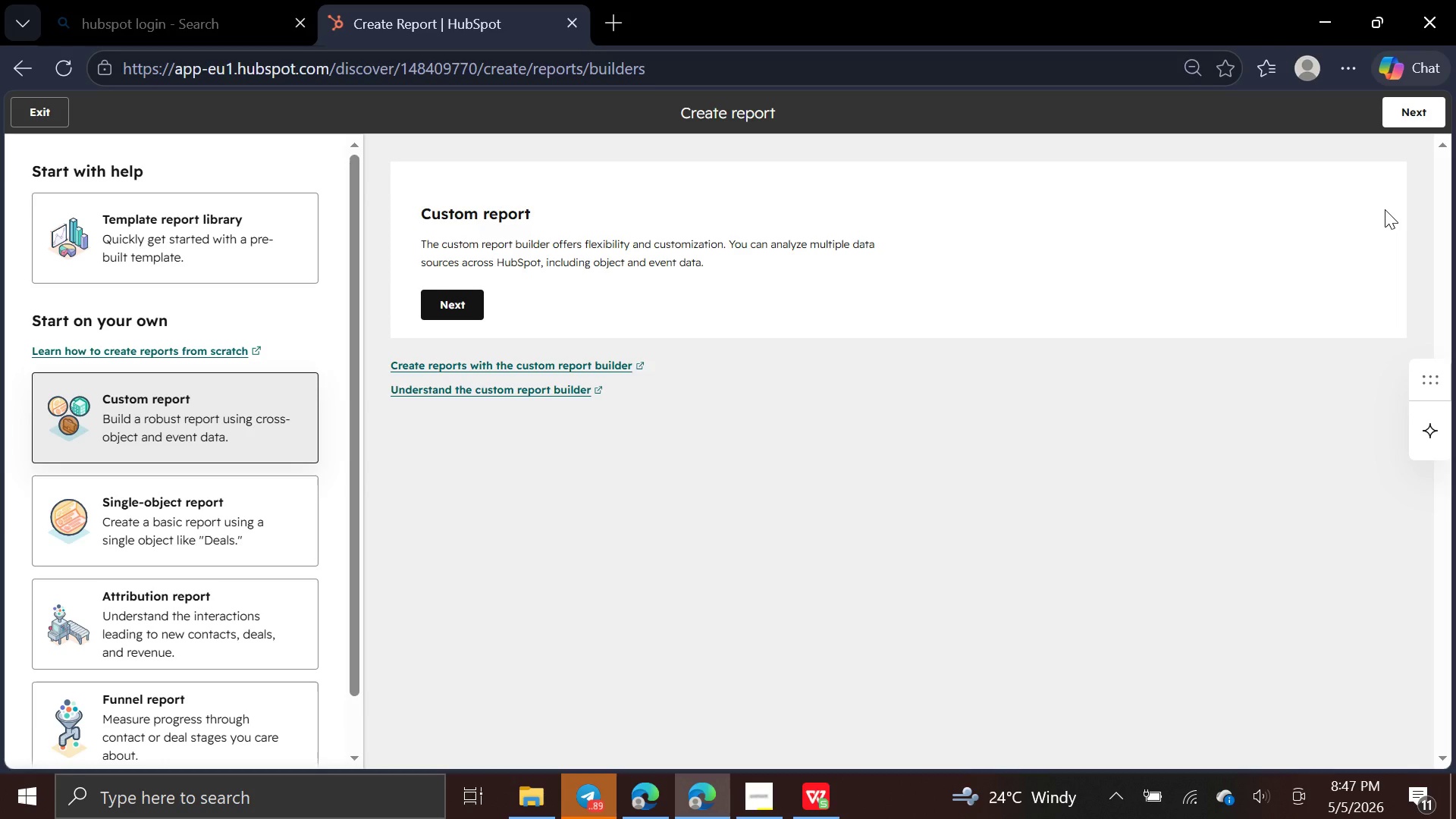 
wait(22.25)
 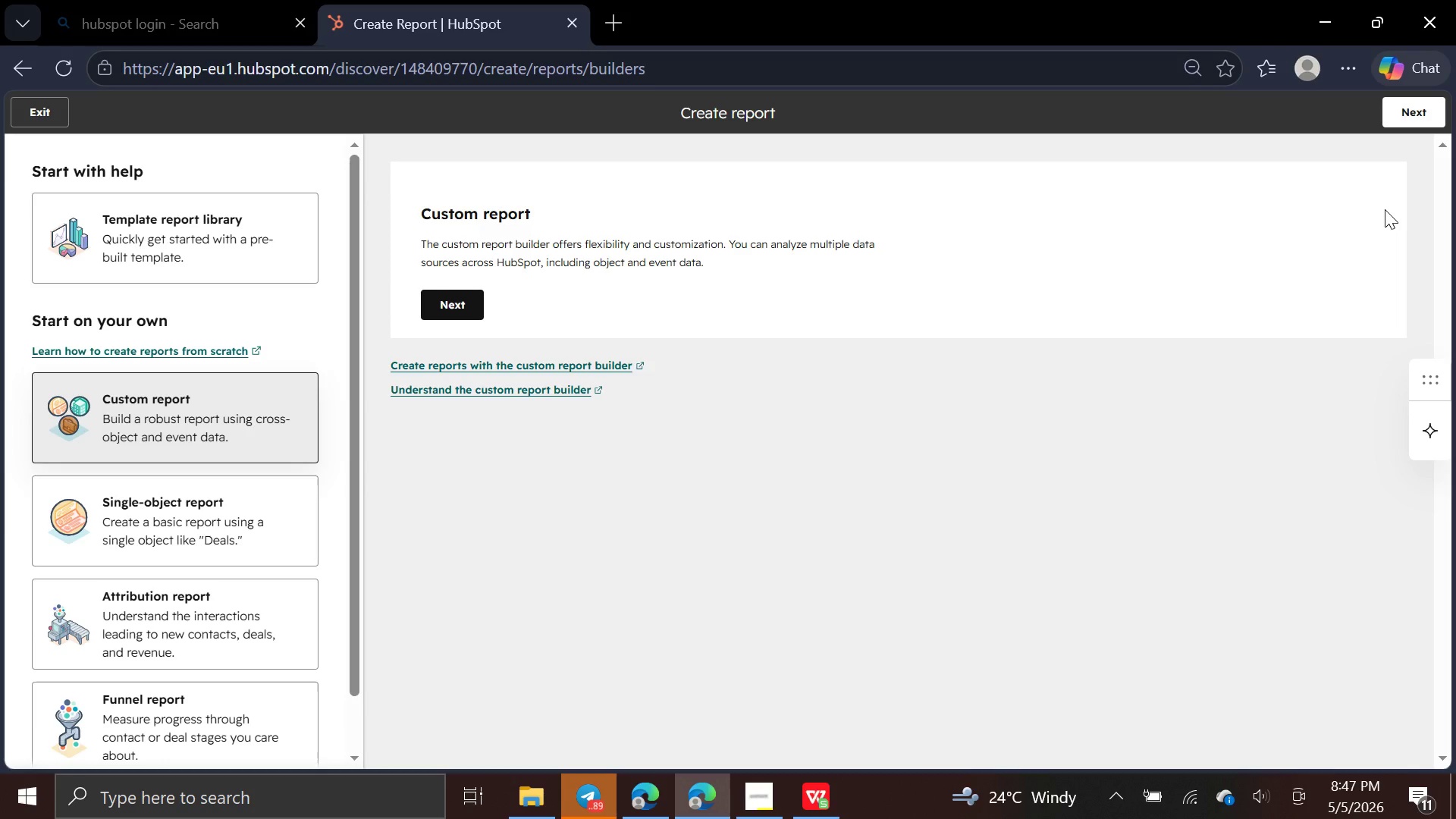 
left_click([469, 300])
 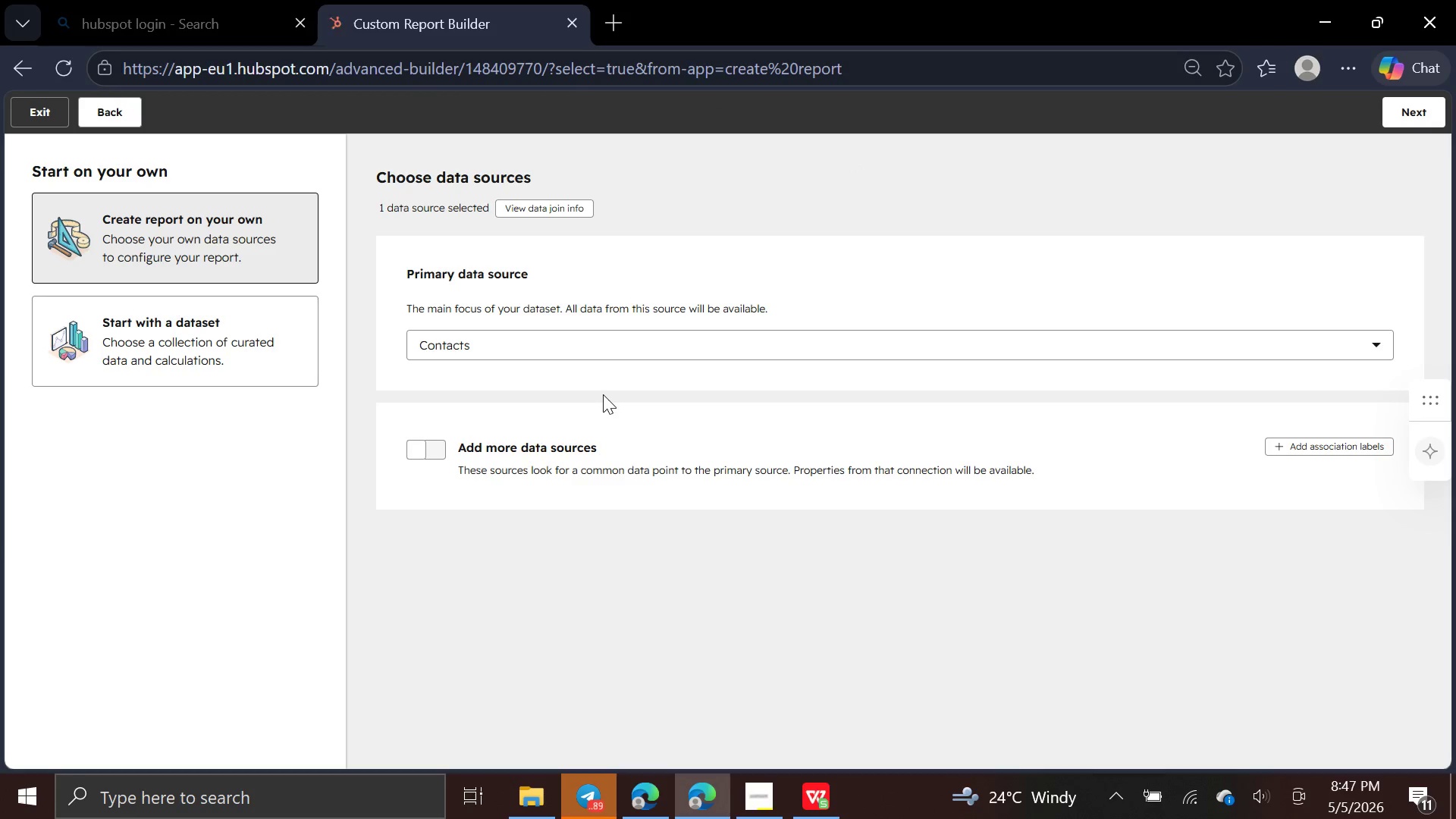 
wait(5.97)
 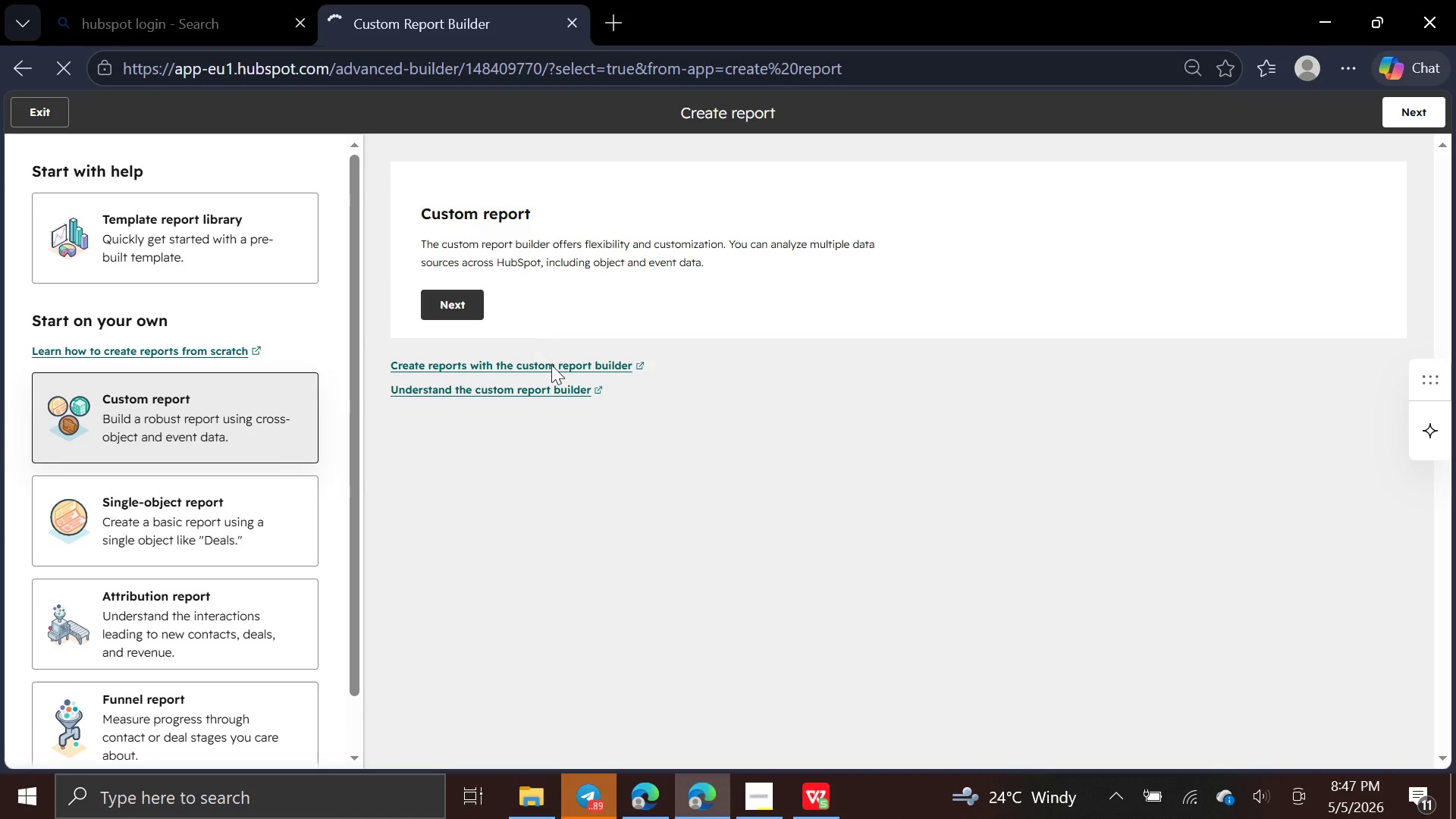 
left_click([1382, 346])
 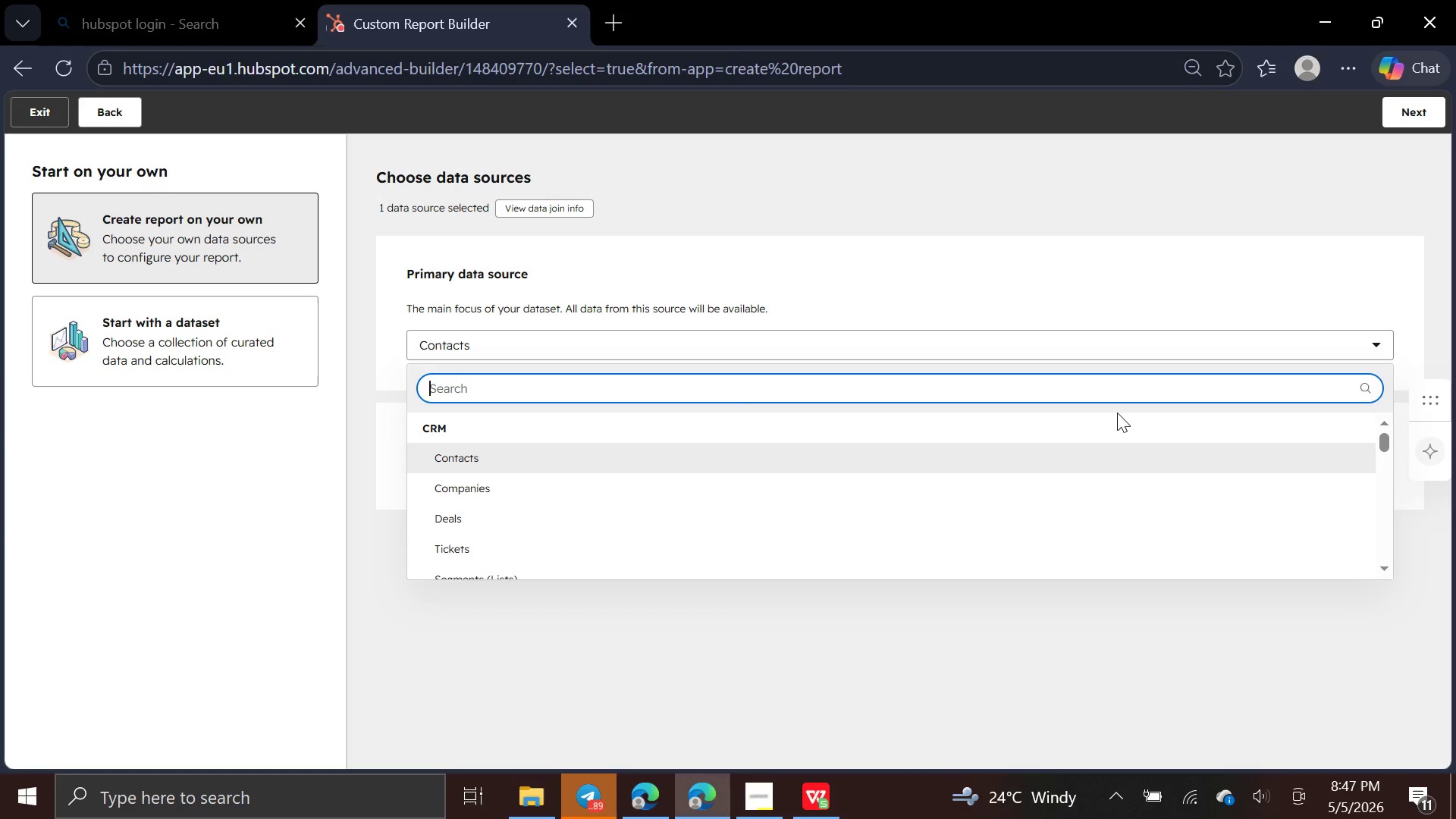 
type(ma)
 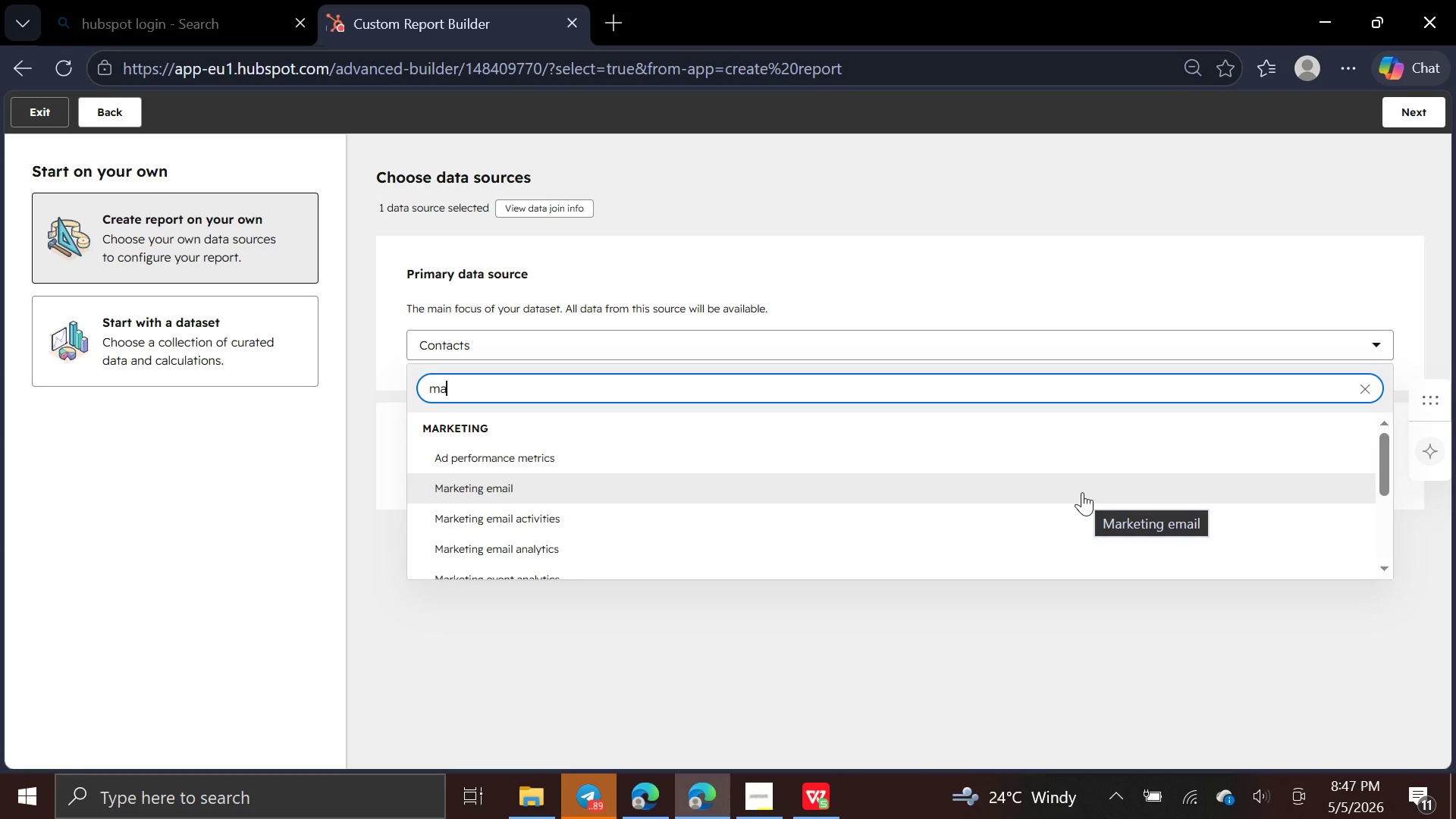 
left_click([1082, 492])
 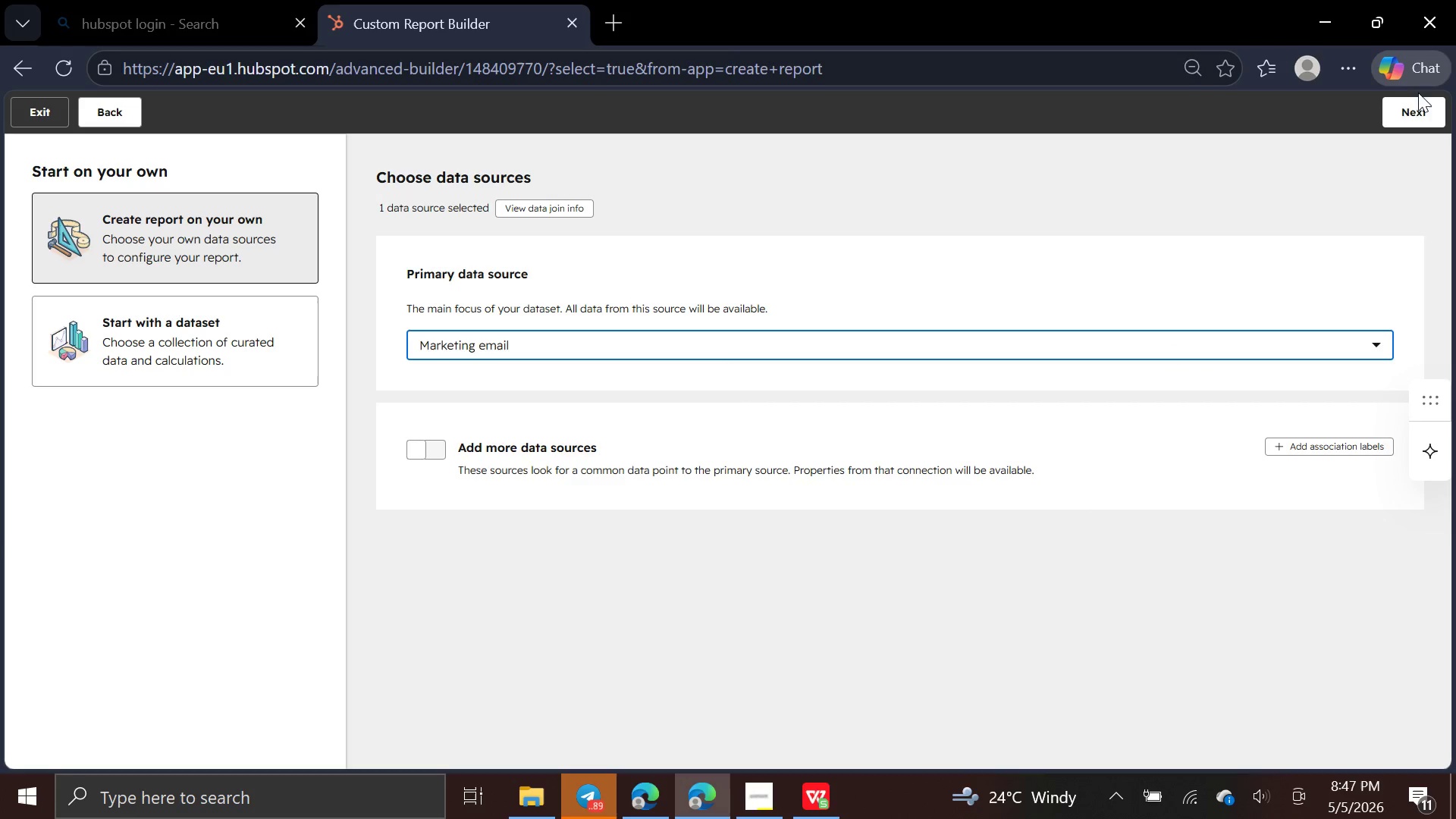 
left_click([1418, 114])
 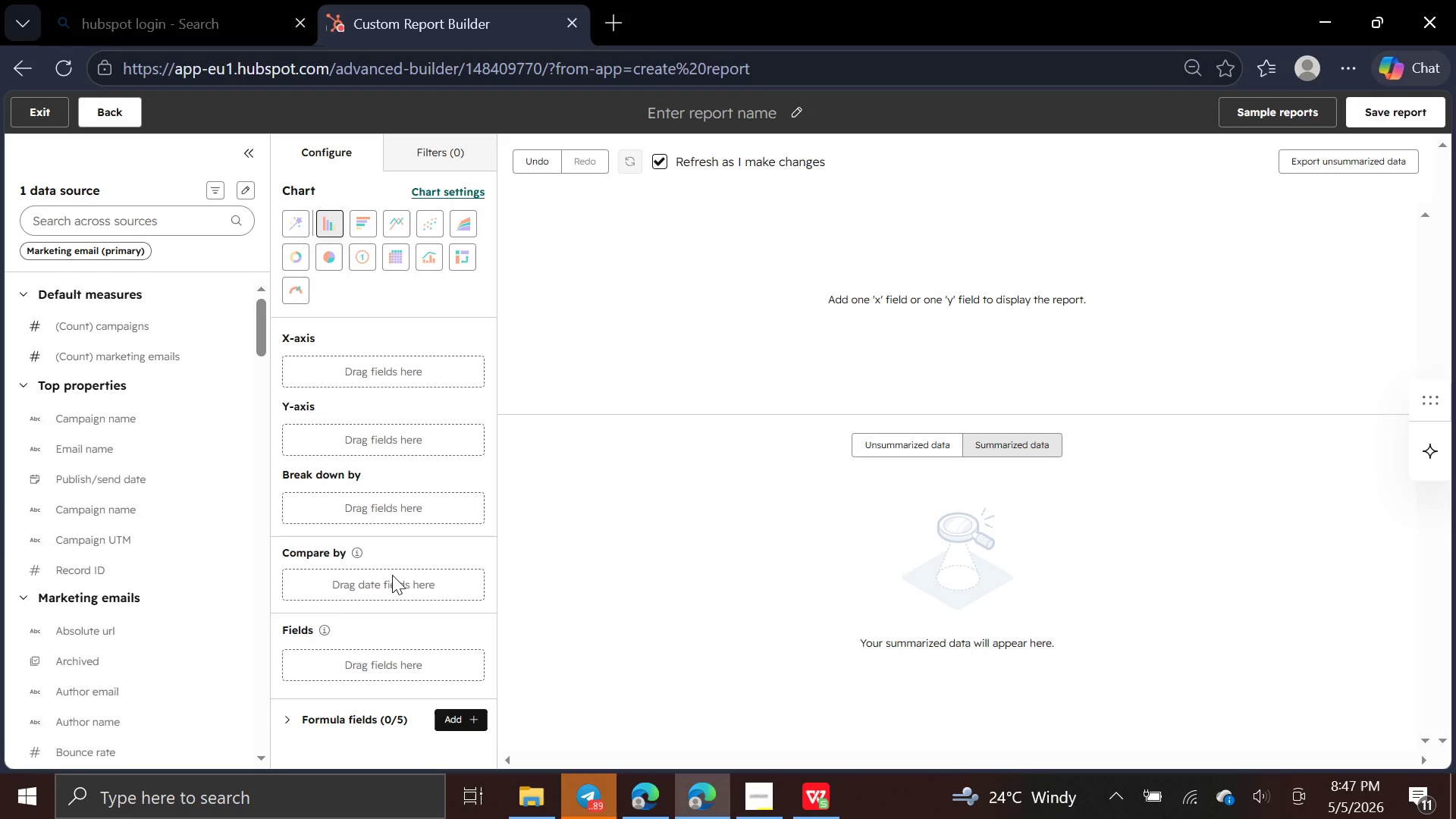 
wait(11.2)
 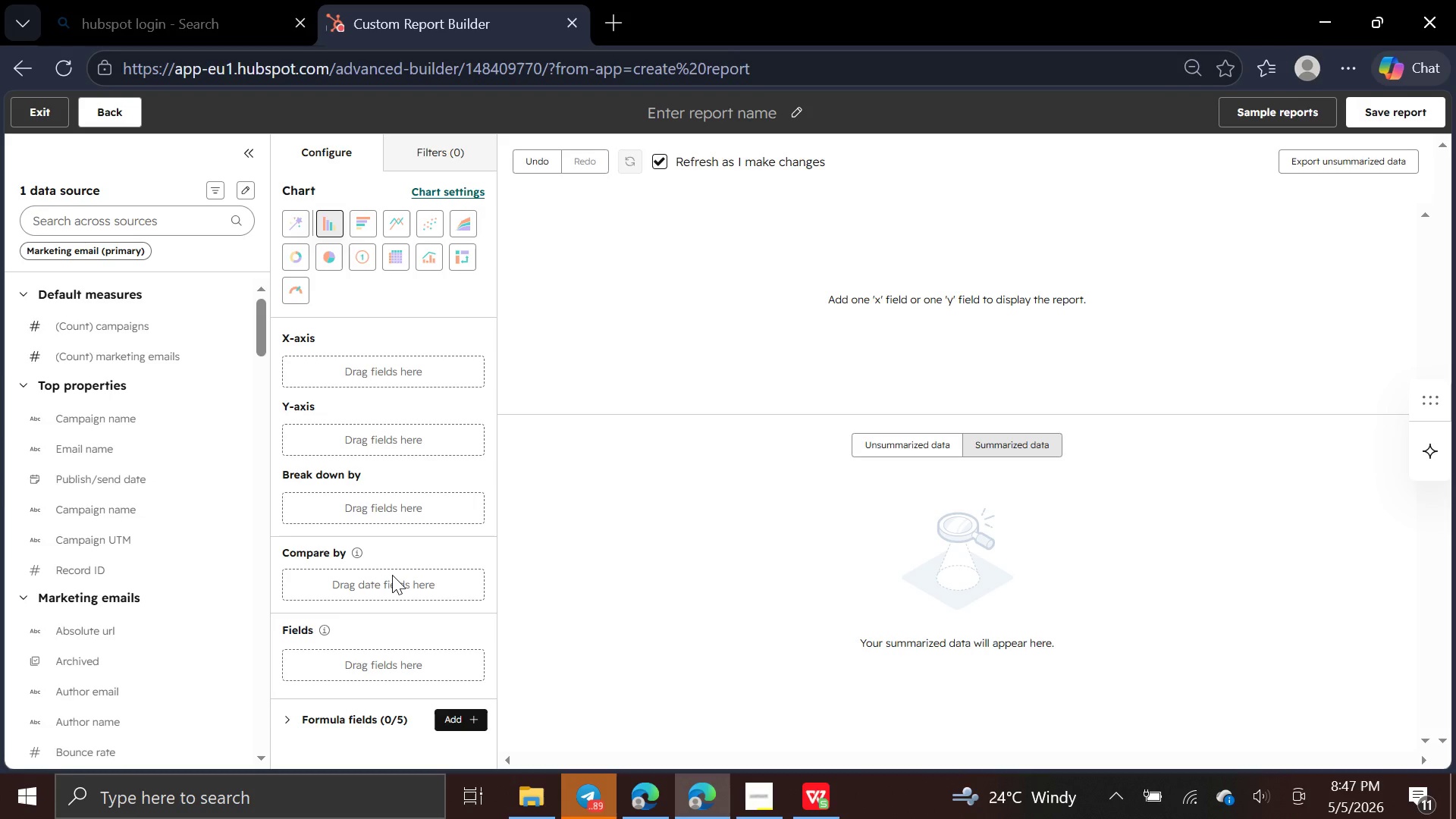 
left_click_drag(start_coordinate=[140, 452], to_coordinate=[290, 362])
 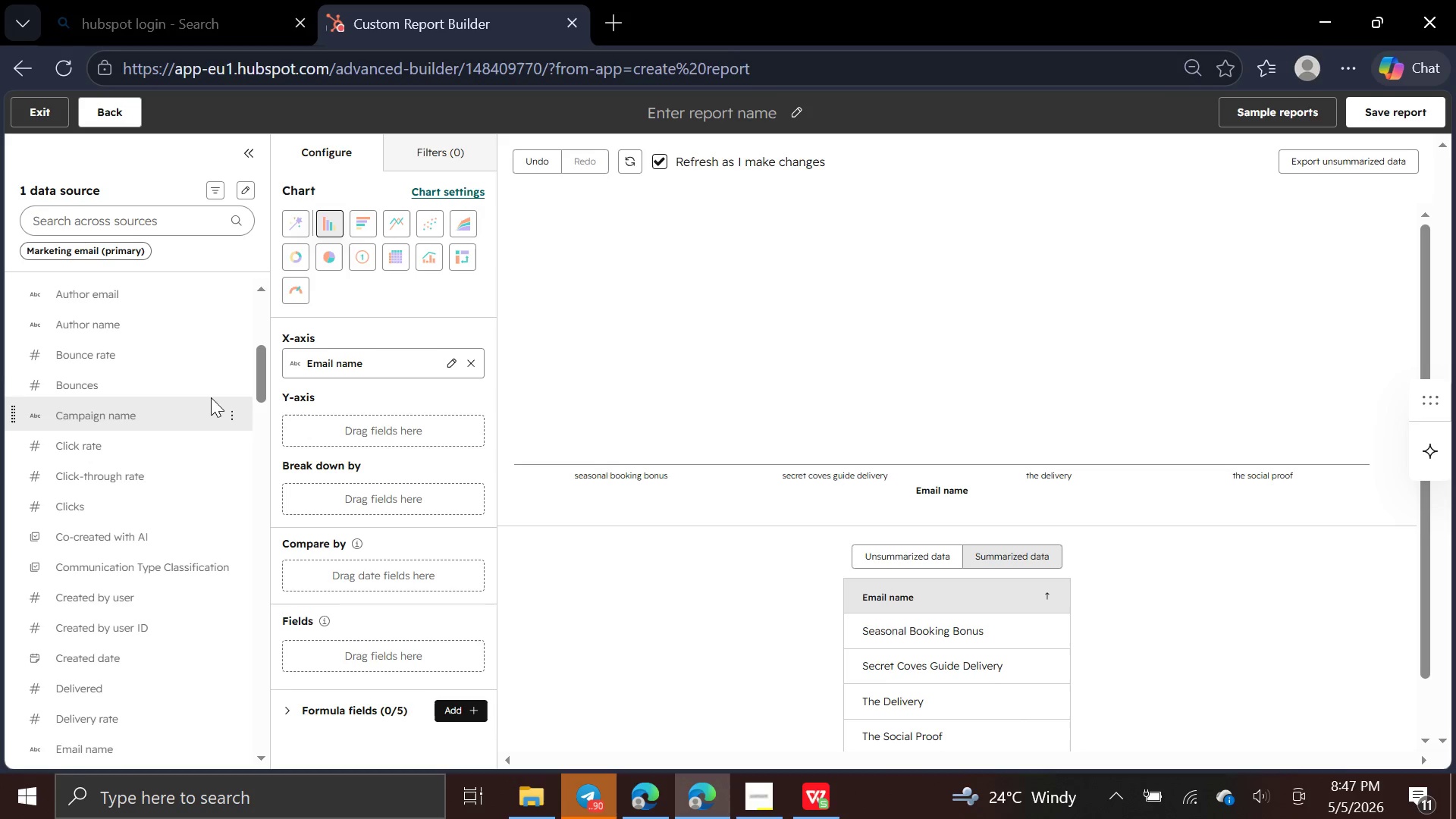 
wait(16.38)
 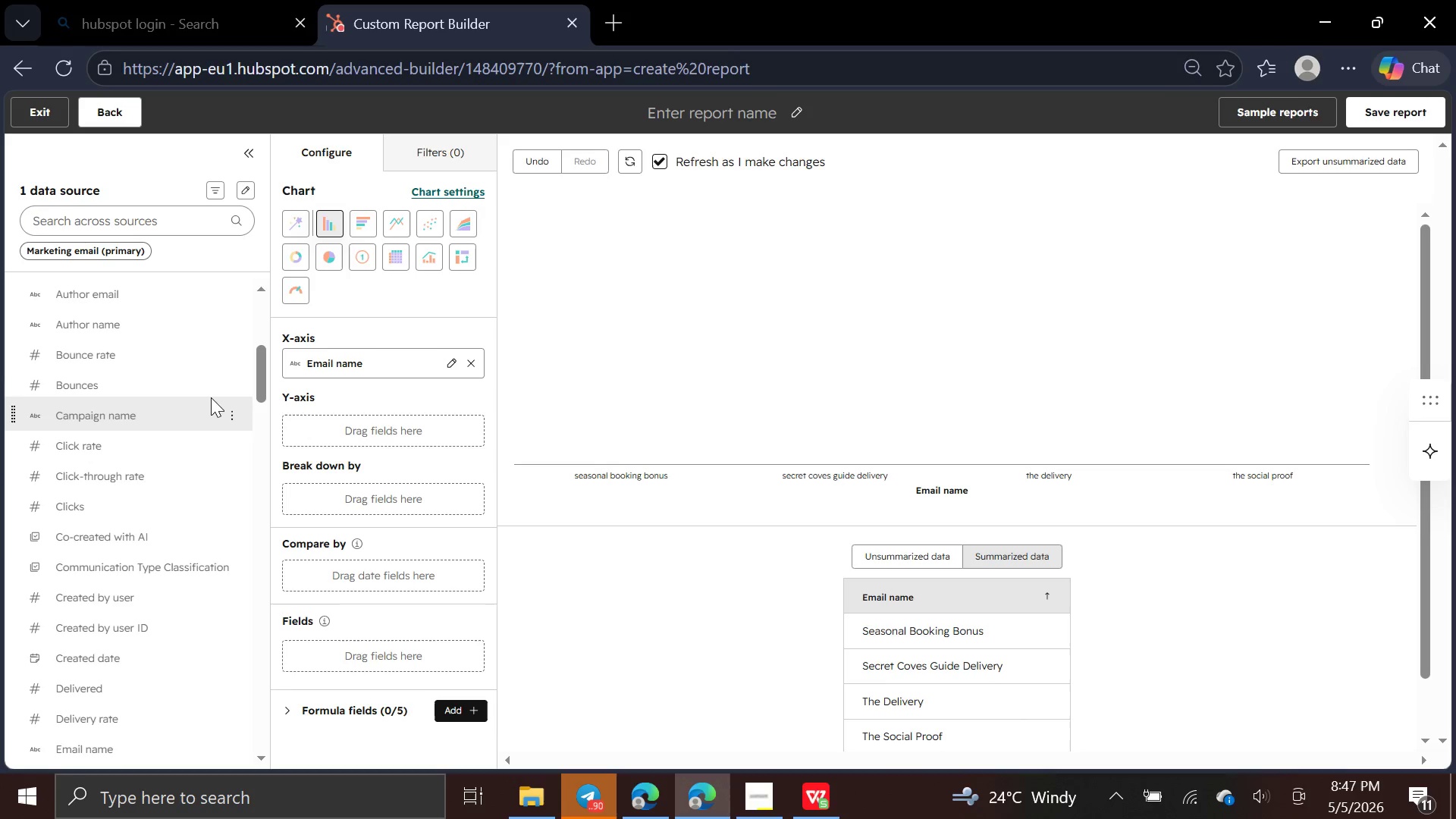 
left_click([168, 219])
 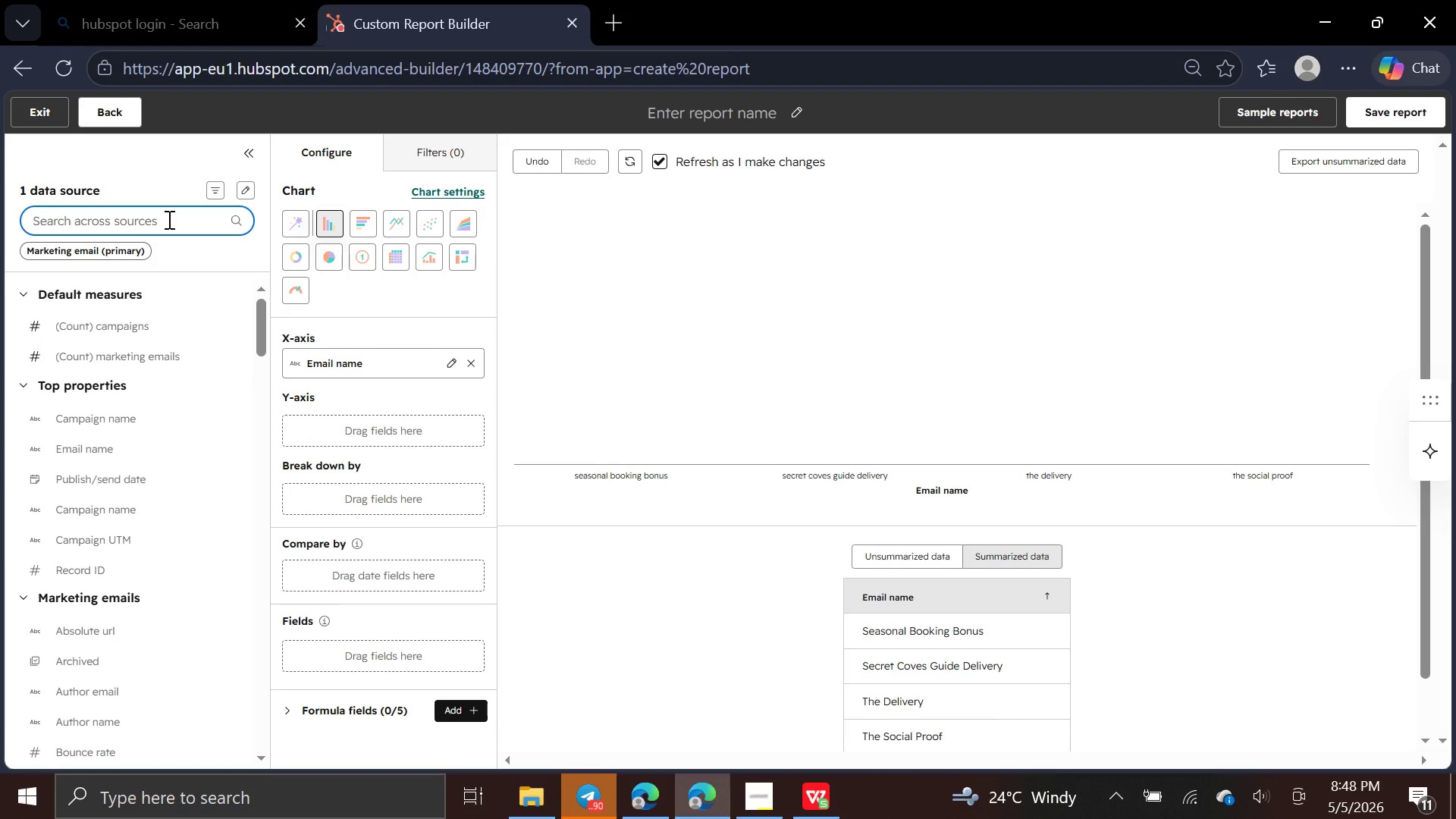 
type(ope)
 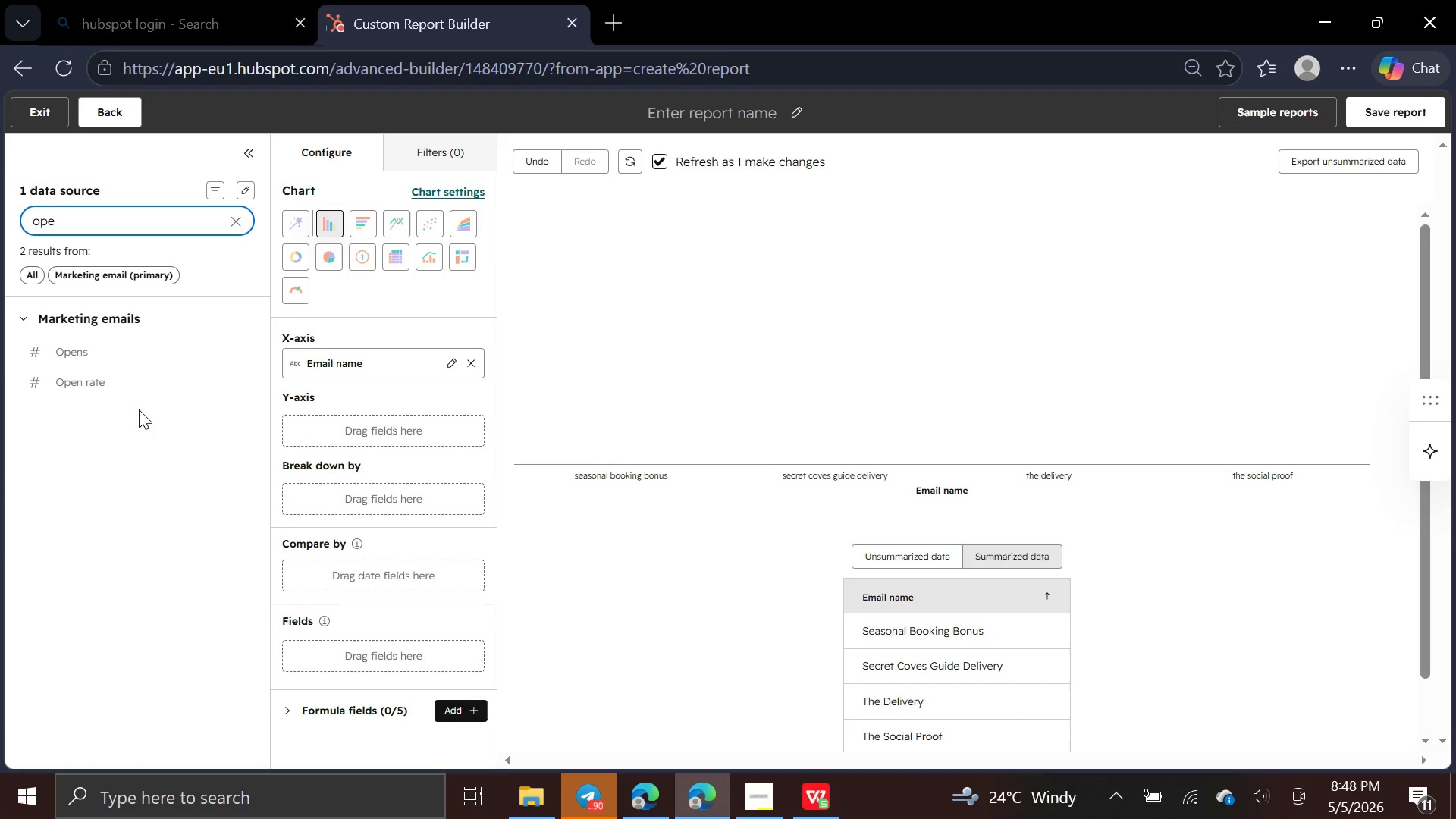 
left_click_drag(start_coordinate=[136, 373], to_coordinate=[291, 414])
 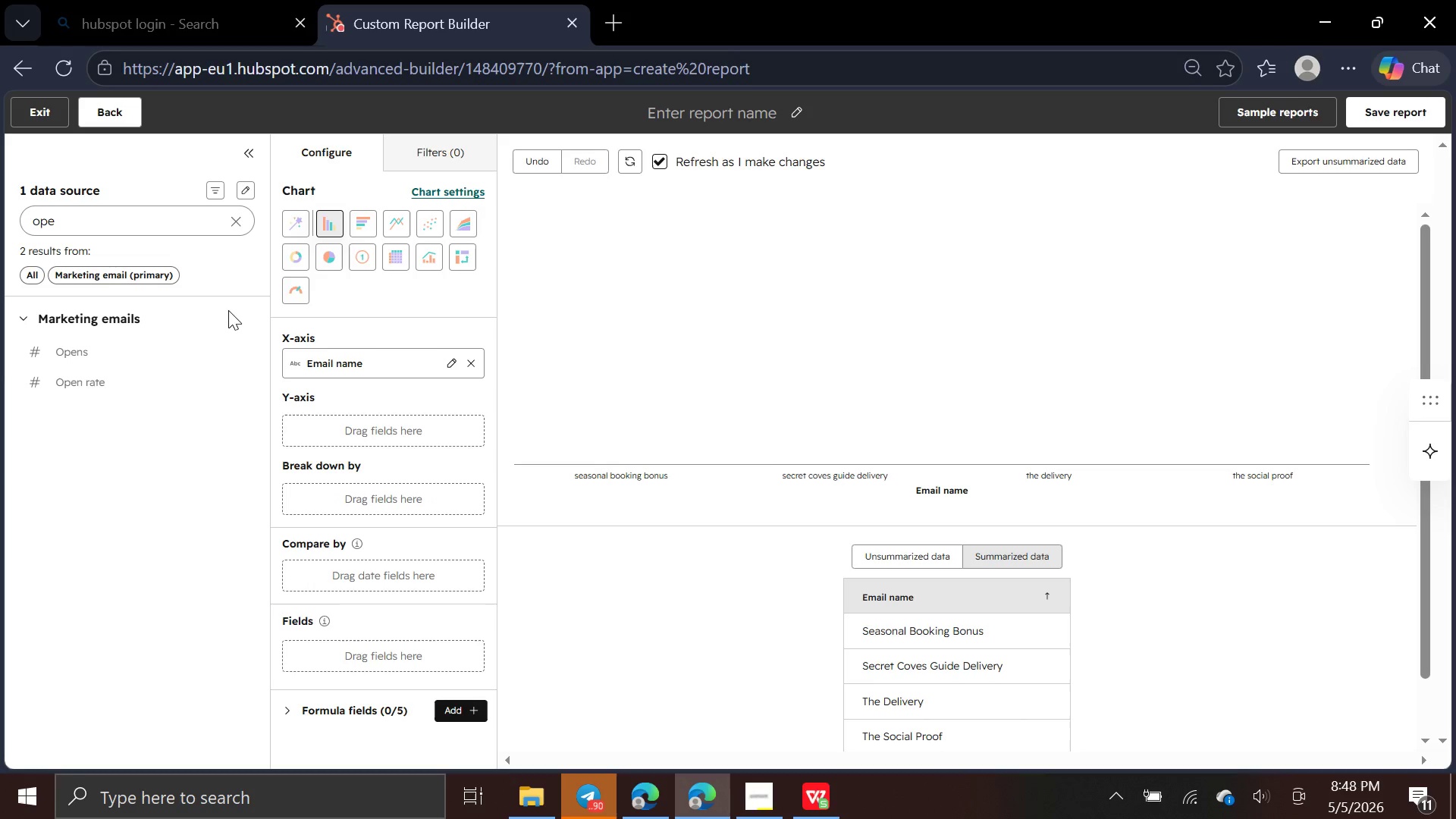 
left_click_drag(start_coordinate=[171, 373], to_coordinate=[285, 416])